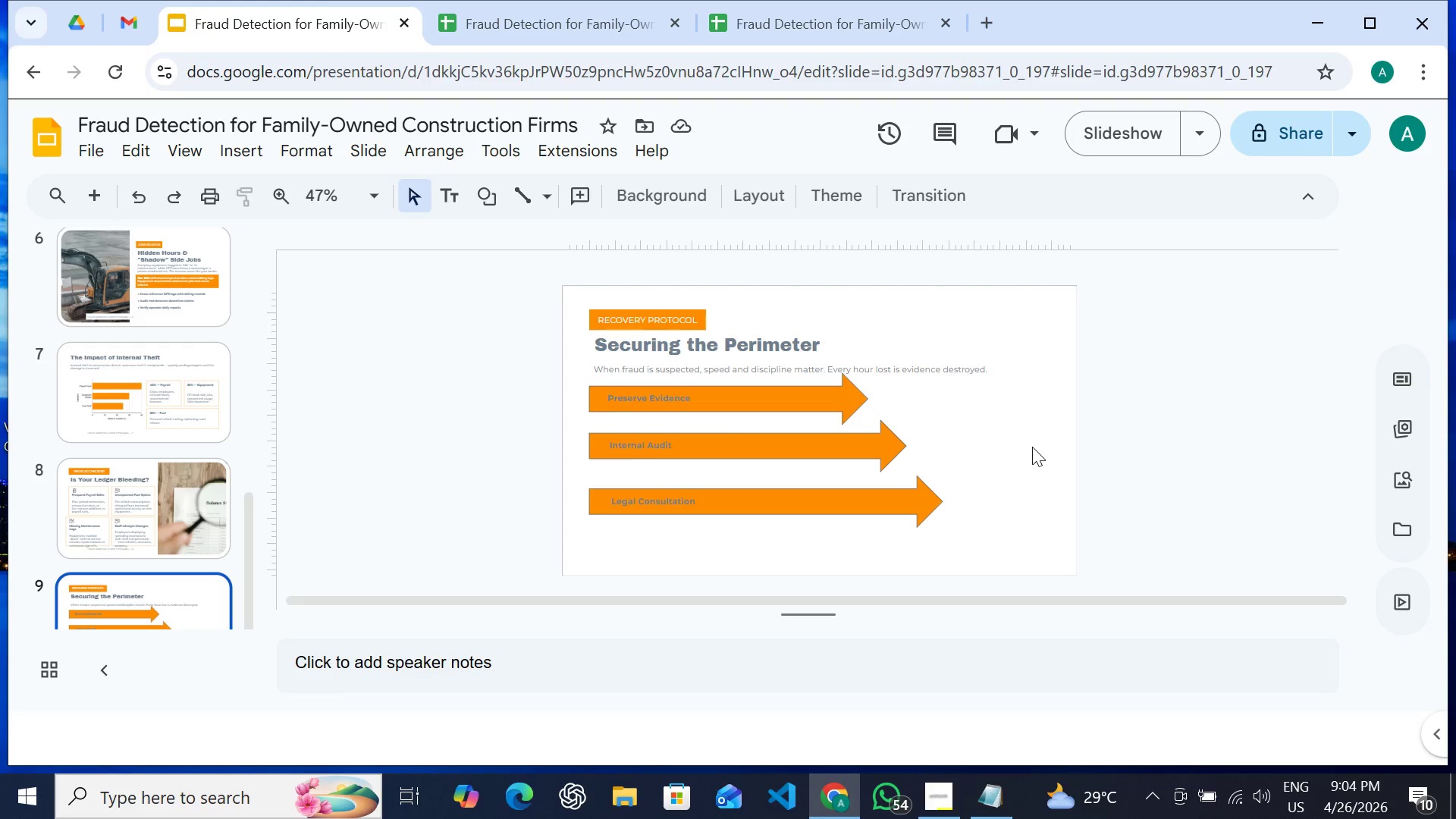 
wait(7.53)
 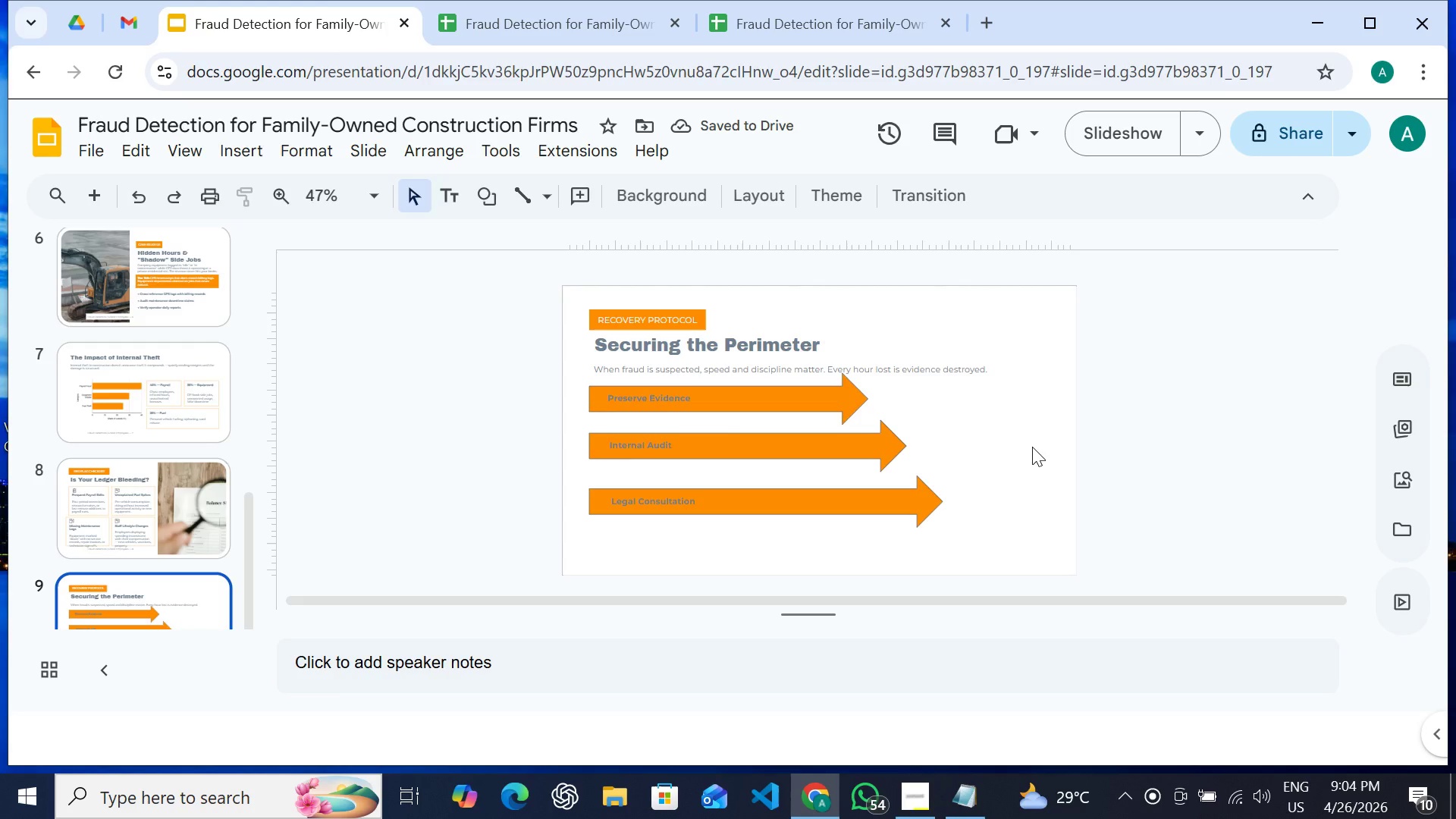 
hold_key(key=ShiftLeft, duration=1.42)
left_click([845, 514])
 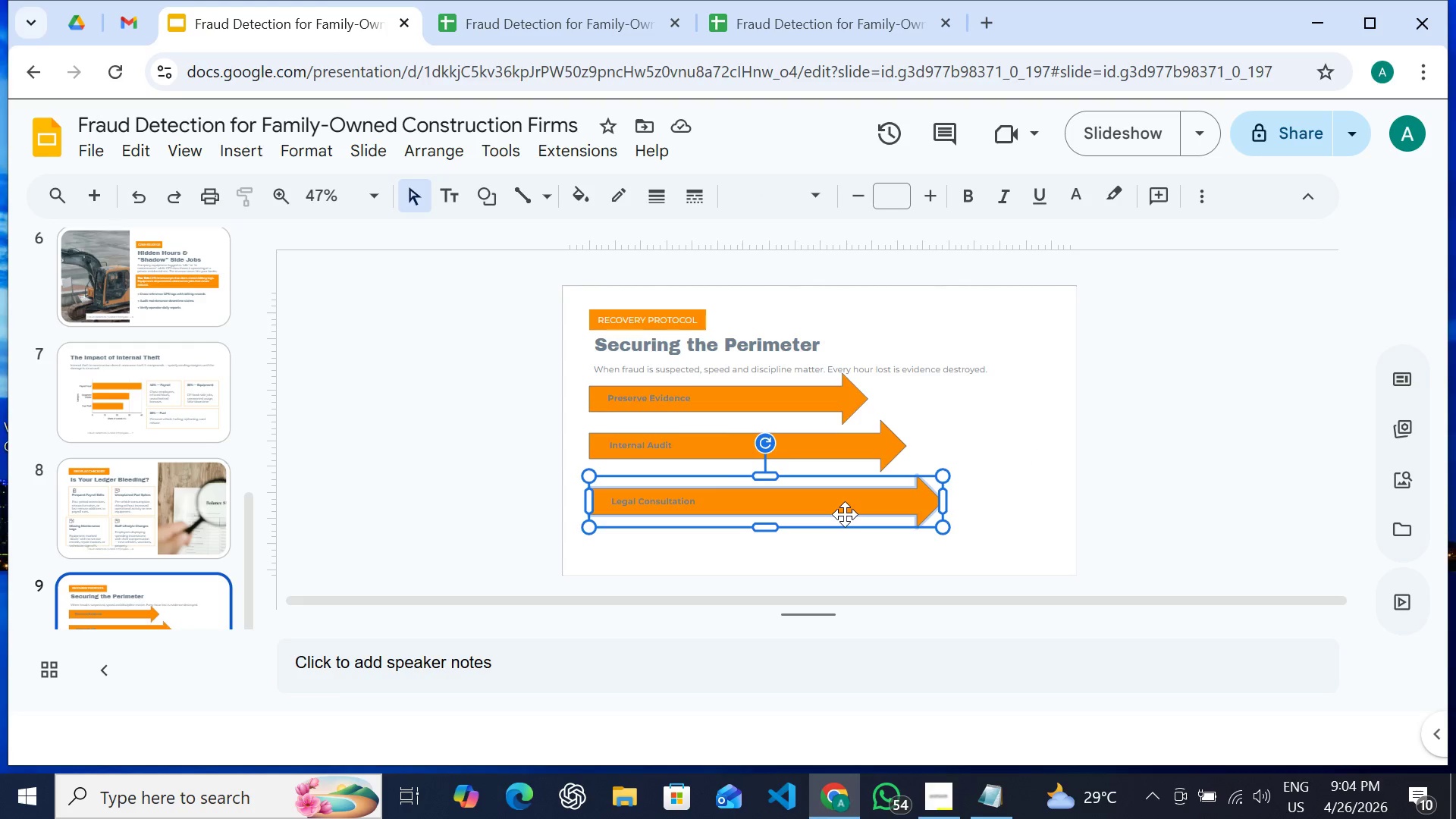 
key(Control+D)
 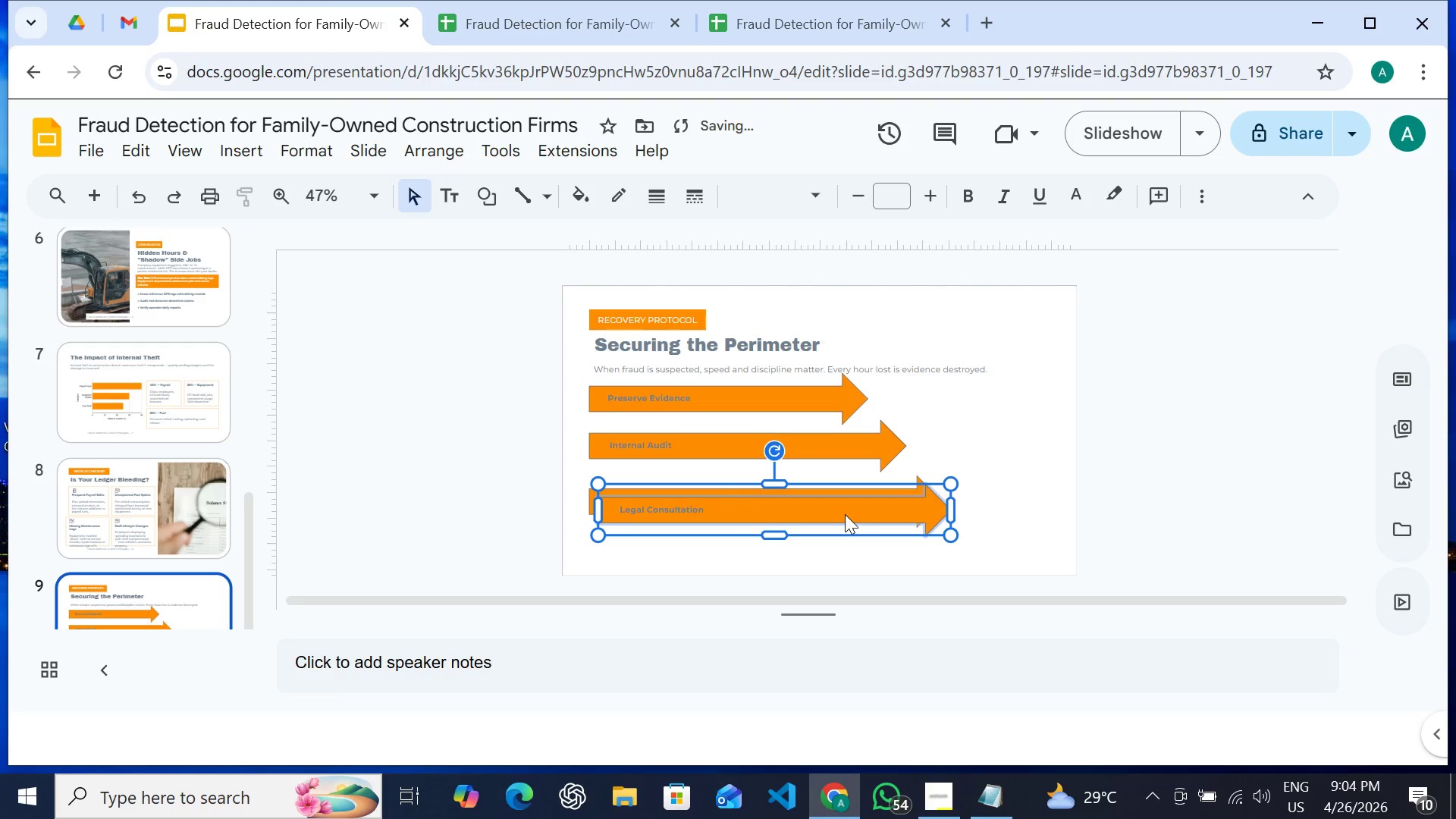 
key(Shift+ArrowLeft)
 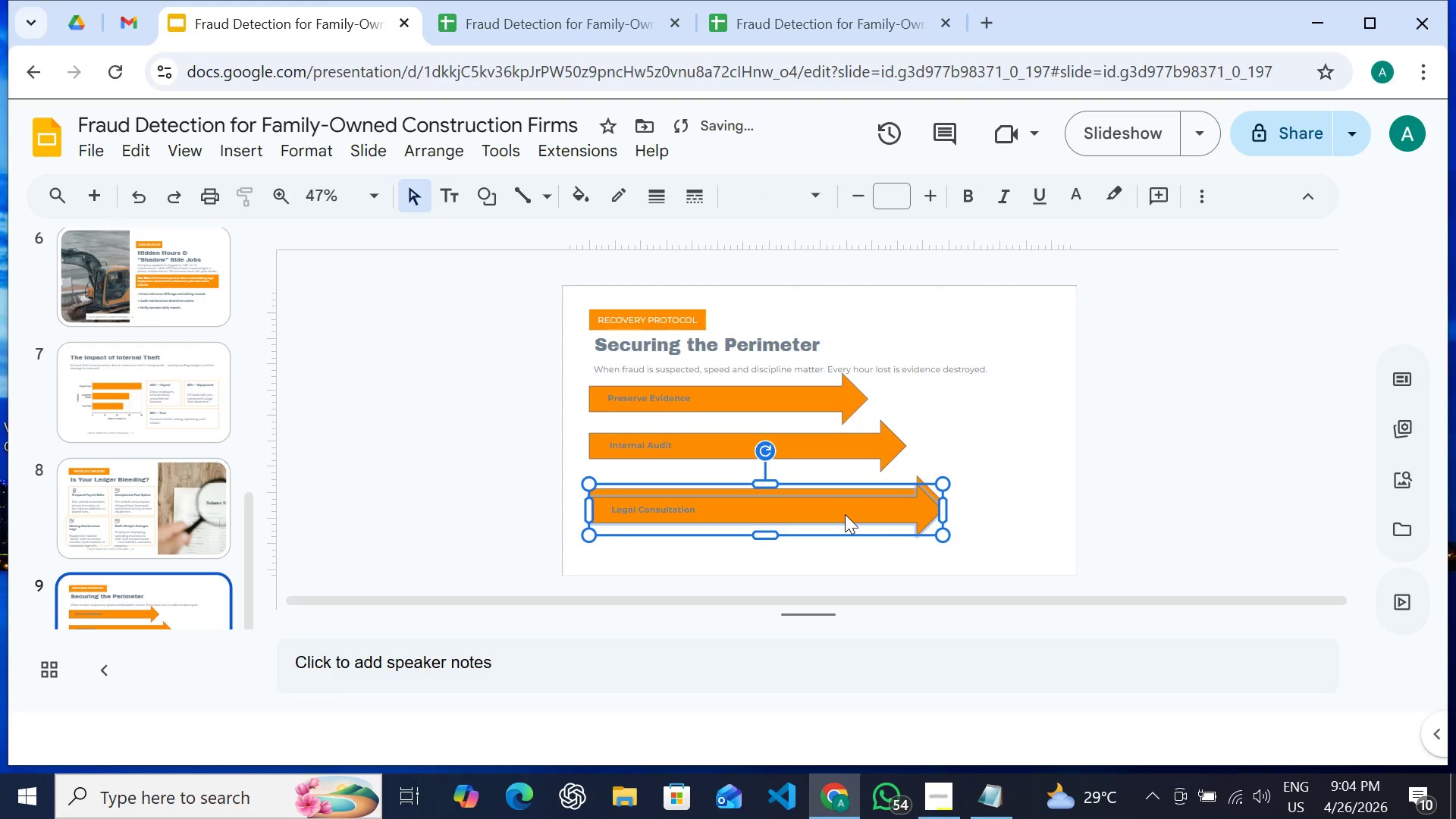 
key(Shift+ArrowLeft)
 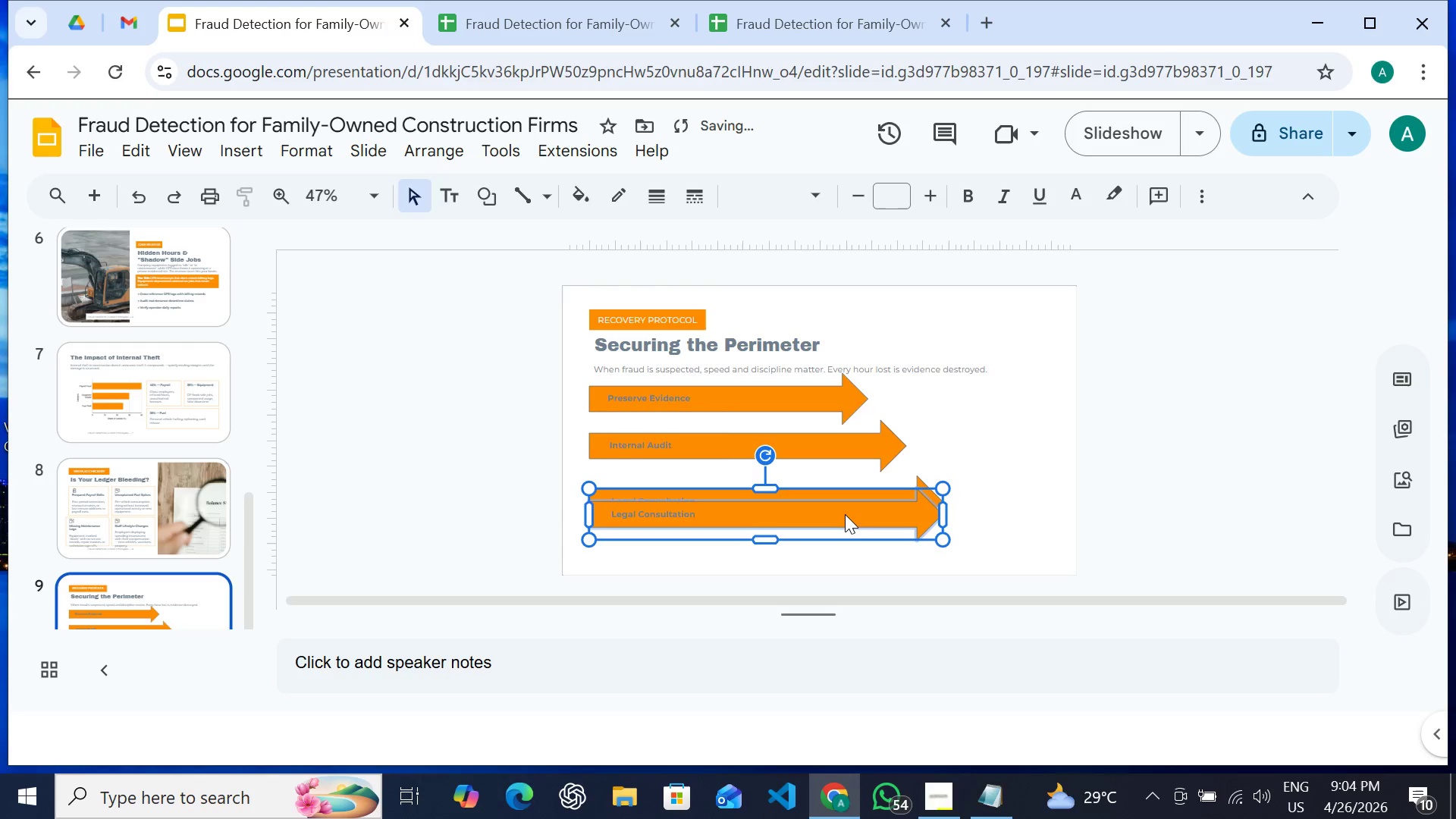 
key(Shift+ArrowDown)
 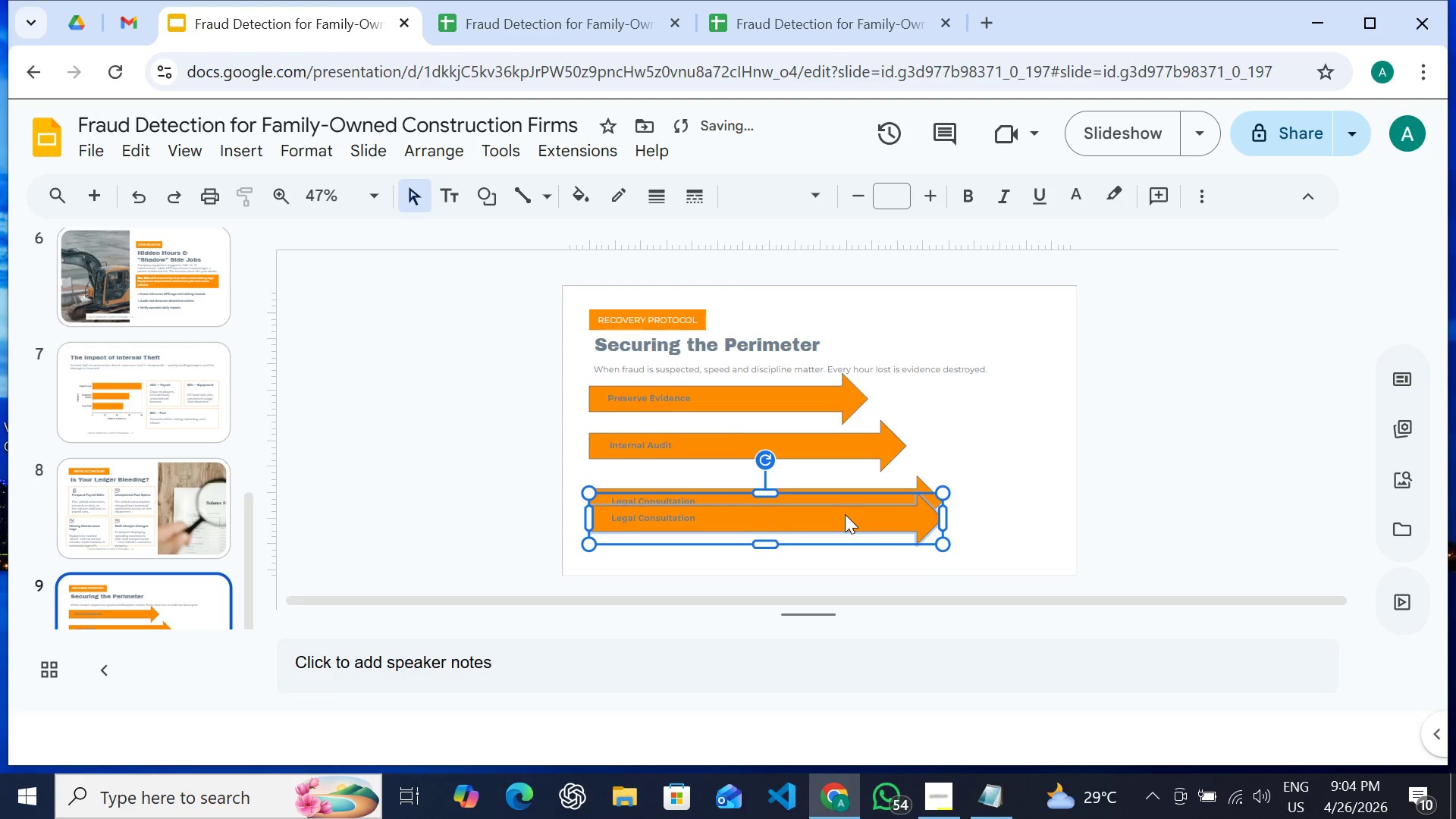 
key(Shift+ArrowDown)
 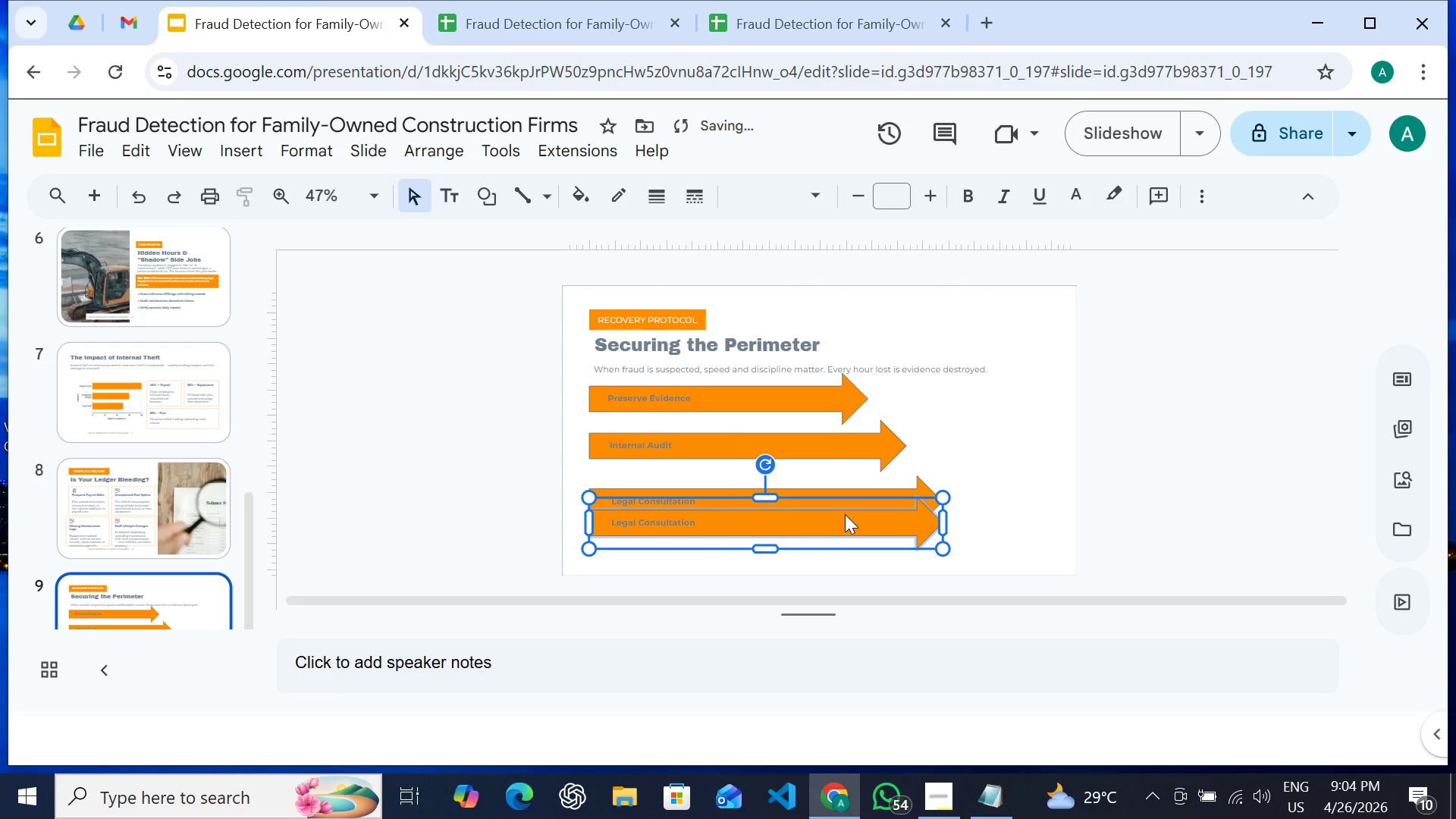 
hold_key(key=ArrowDown, duration=0.58)
 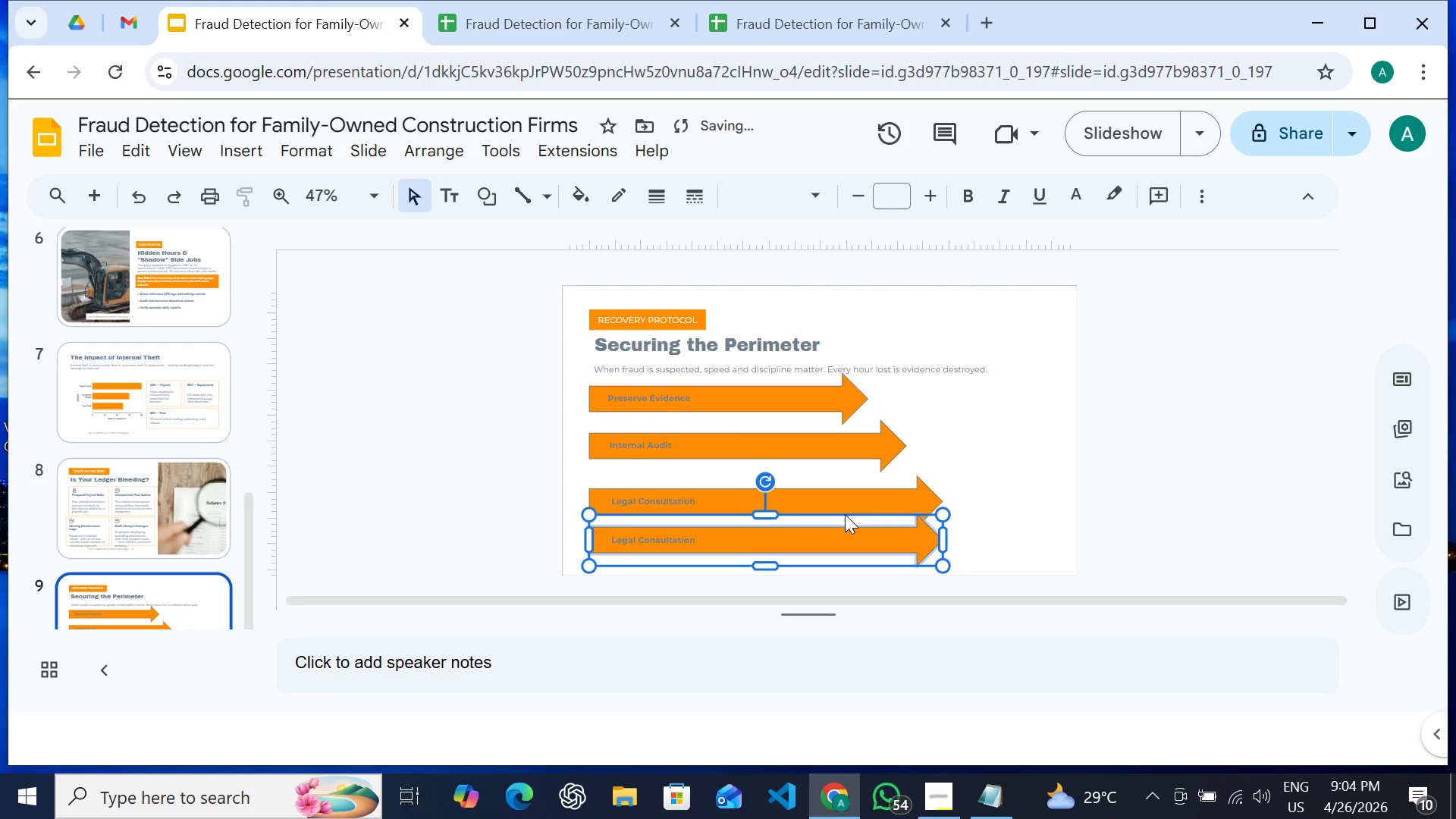 
key(Shift+ArrowDown)
 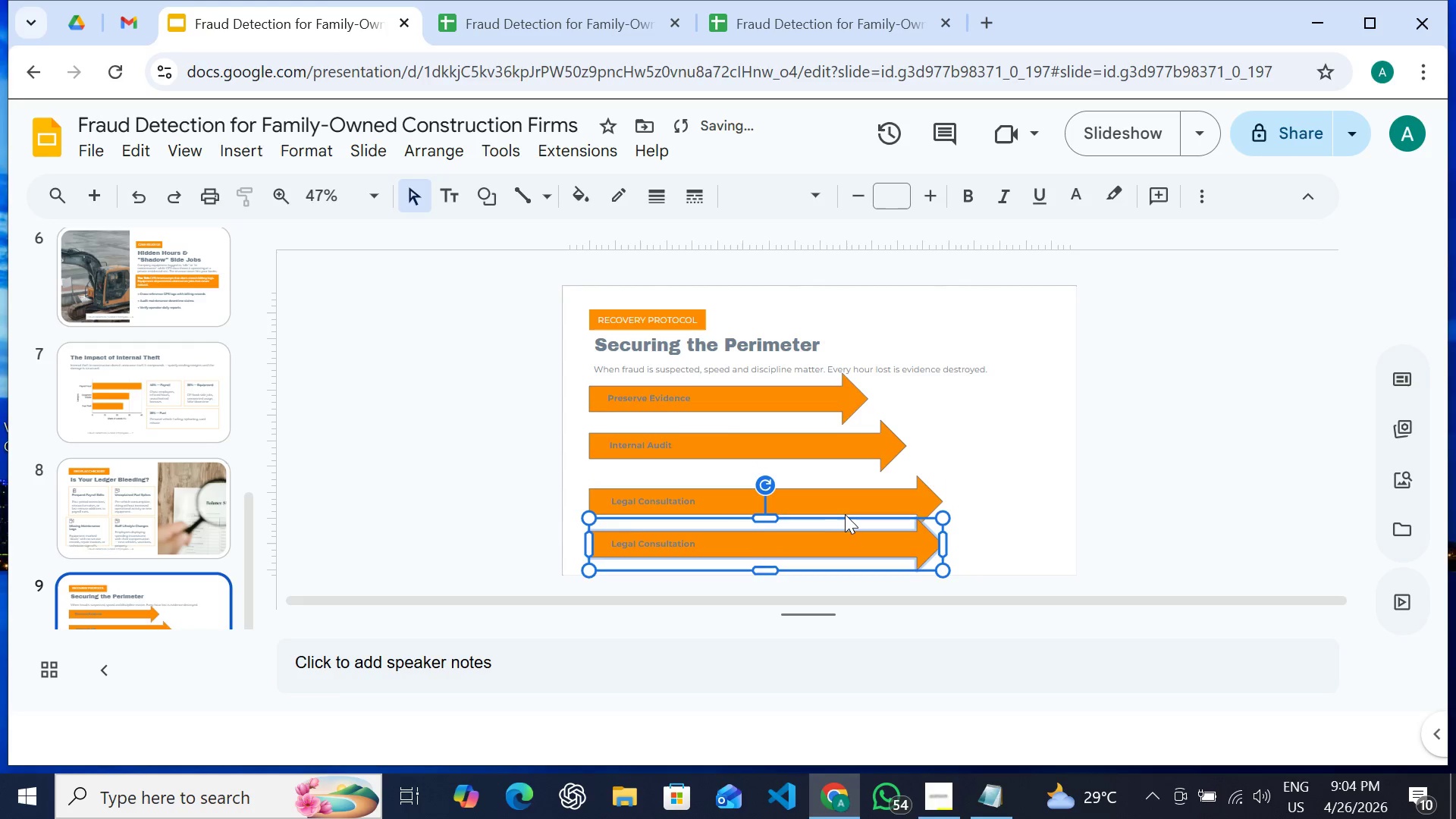 
key(Shift+ArrowDown)
 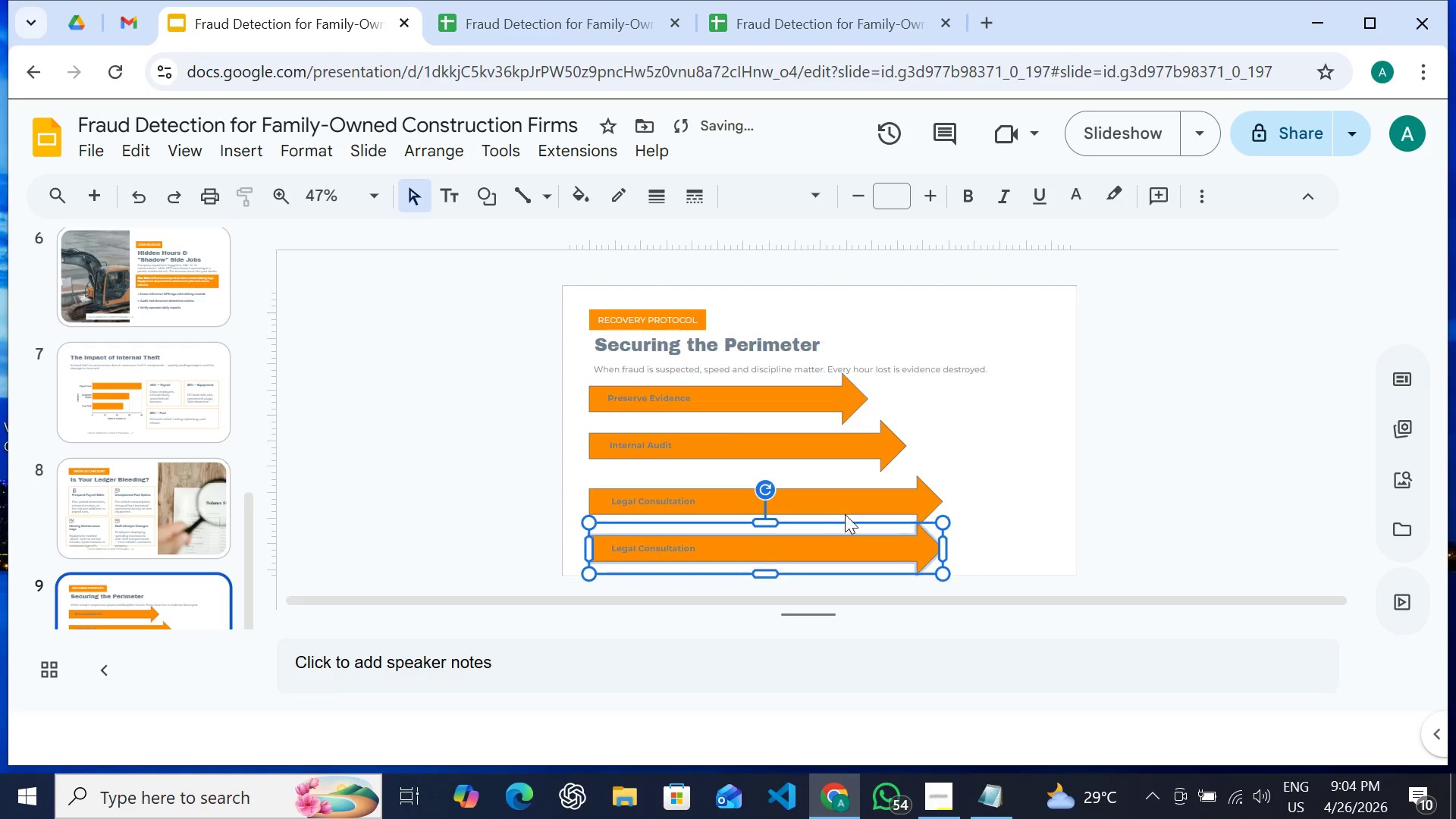 
key(Shift+ArrowDown)
 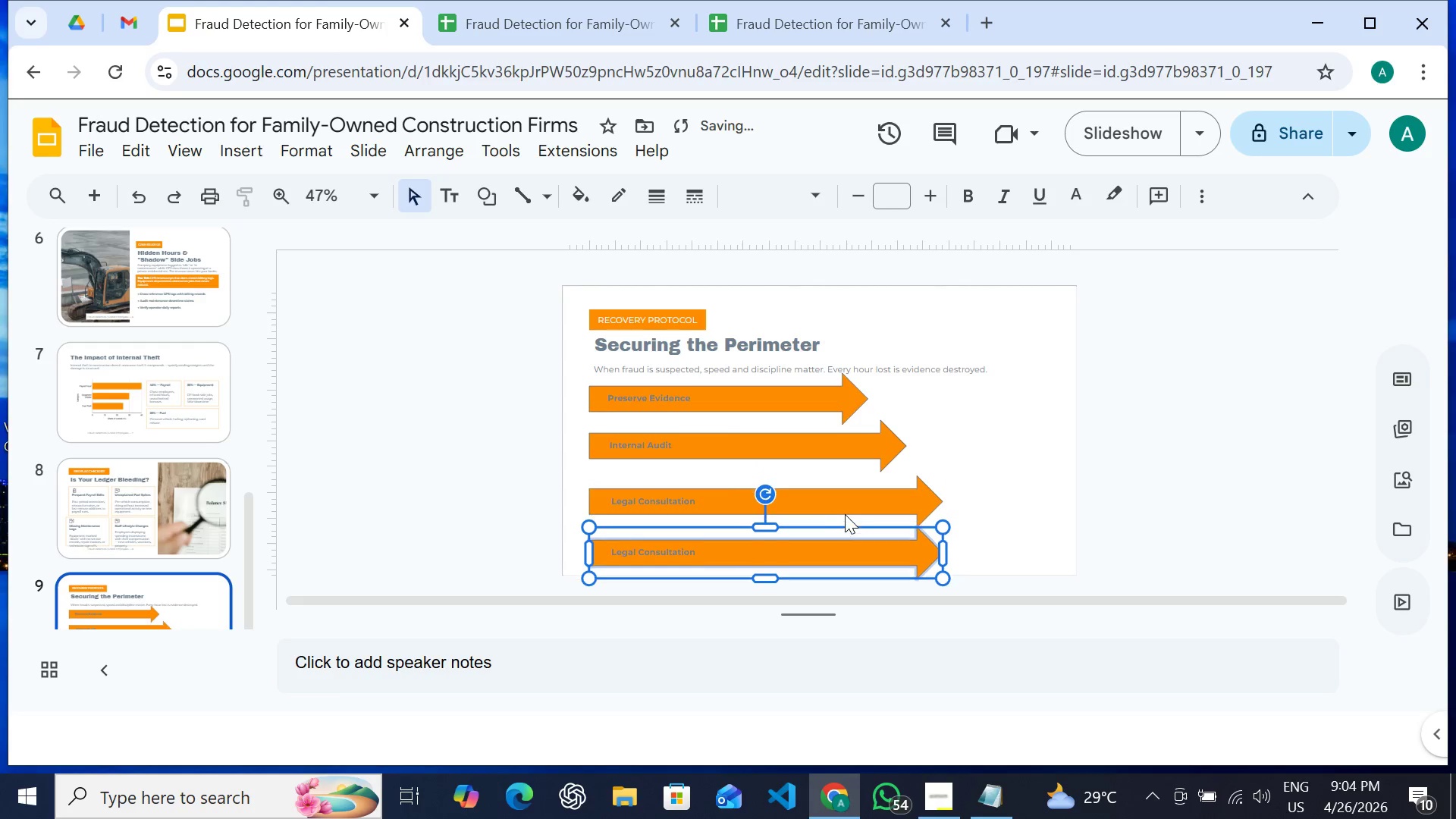 
key(Shift+ArrowDown)
 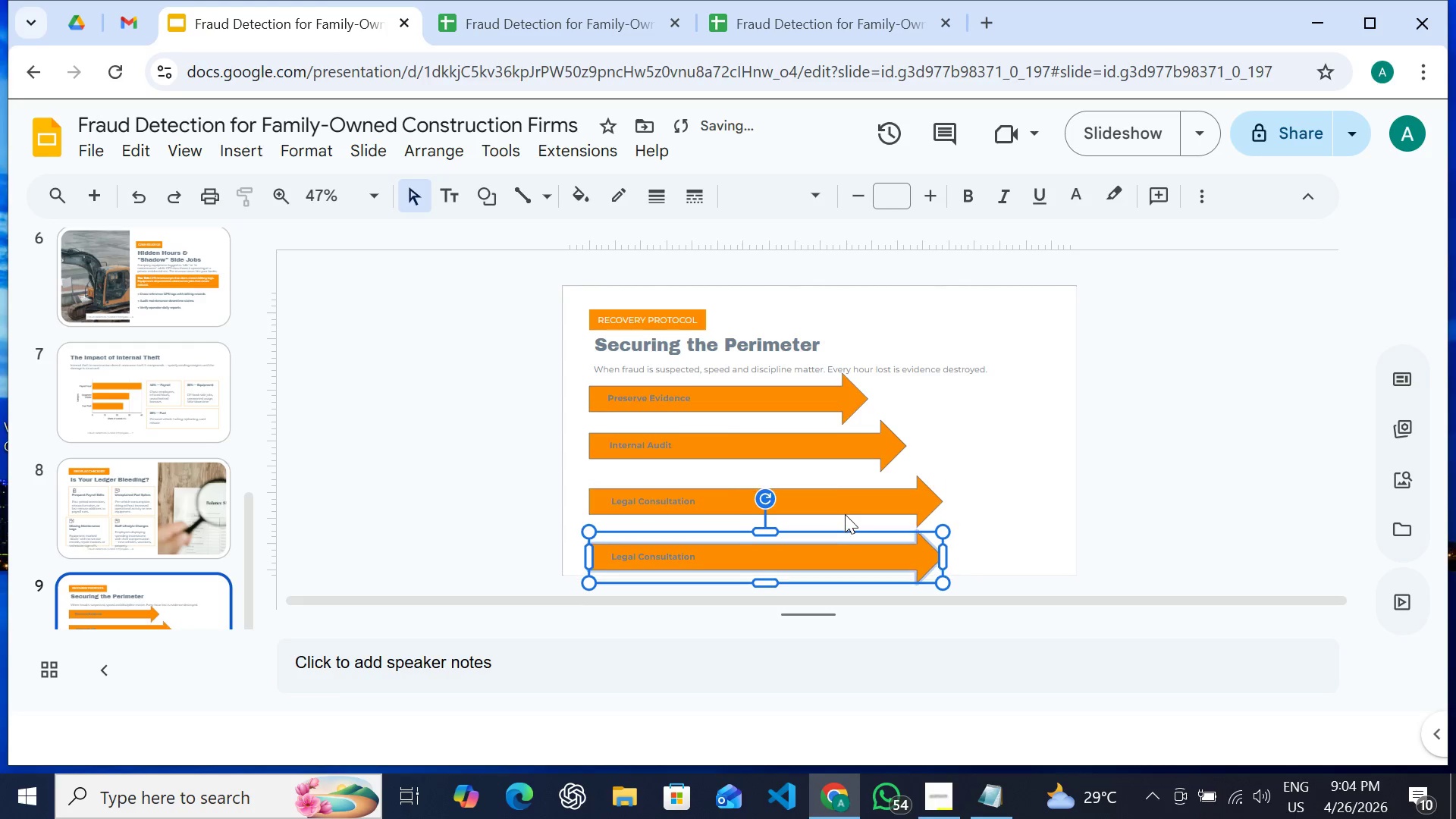 
key(Shift+ArrowDown)
 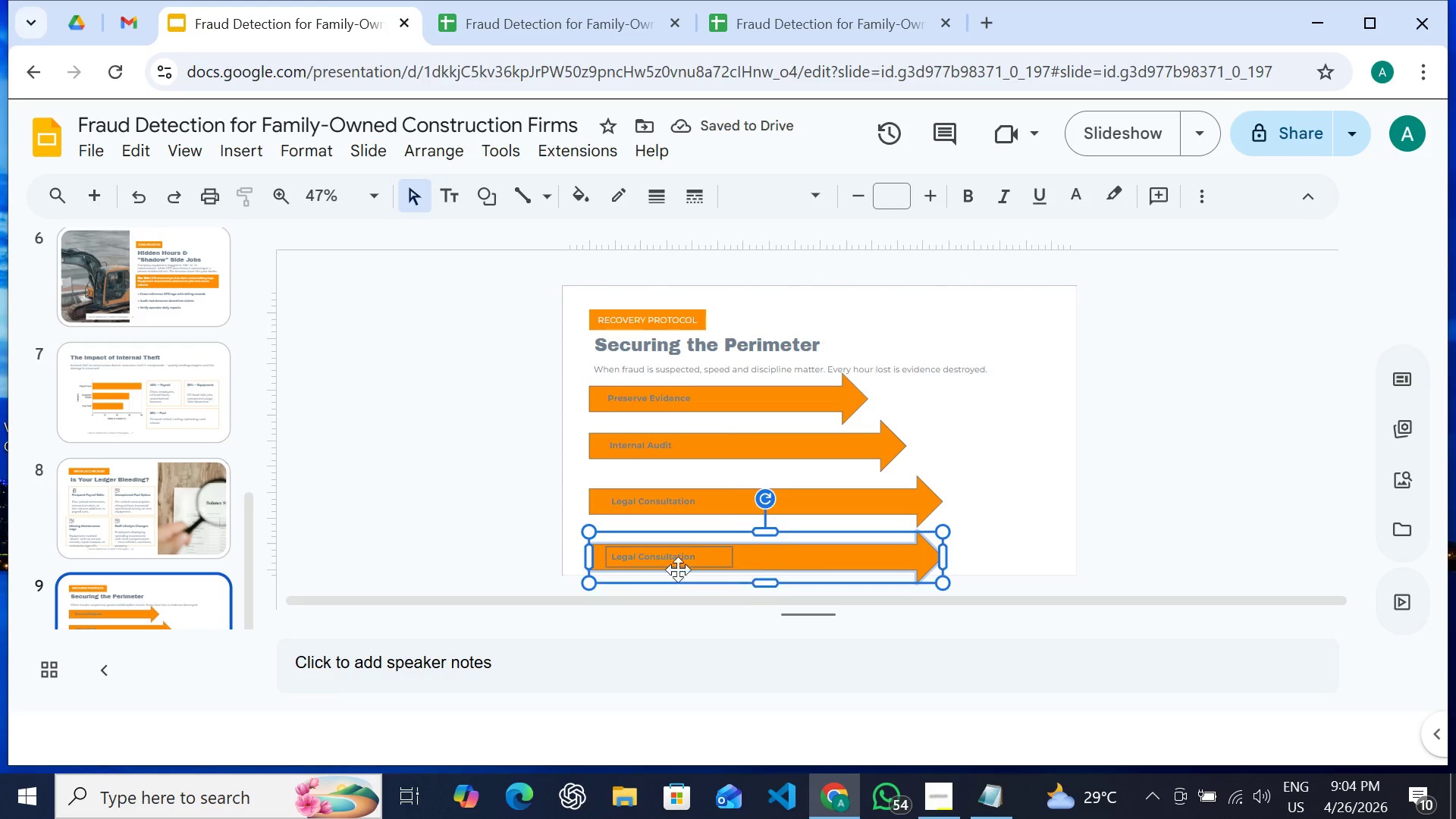 
wait(6.81)
 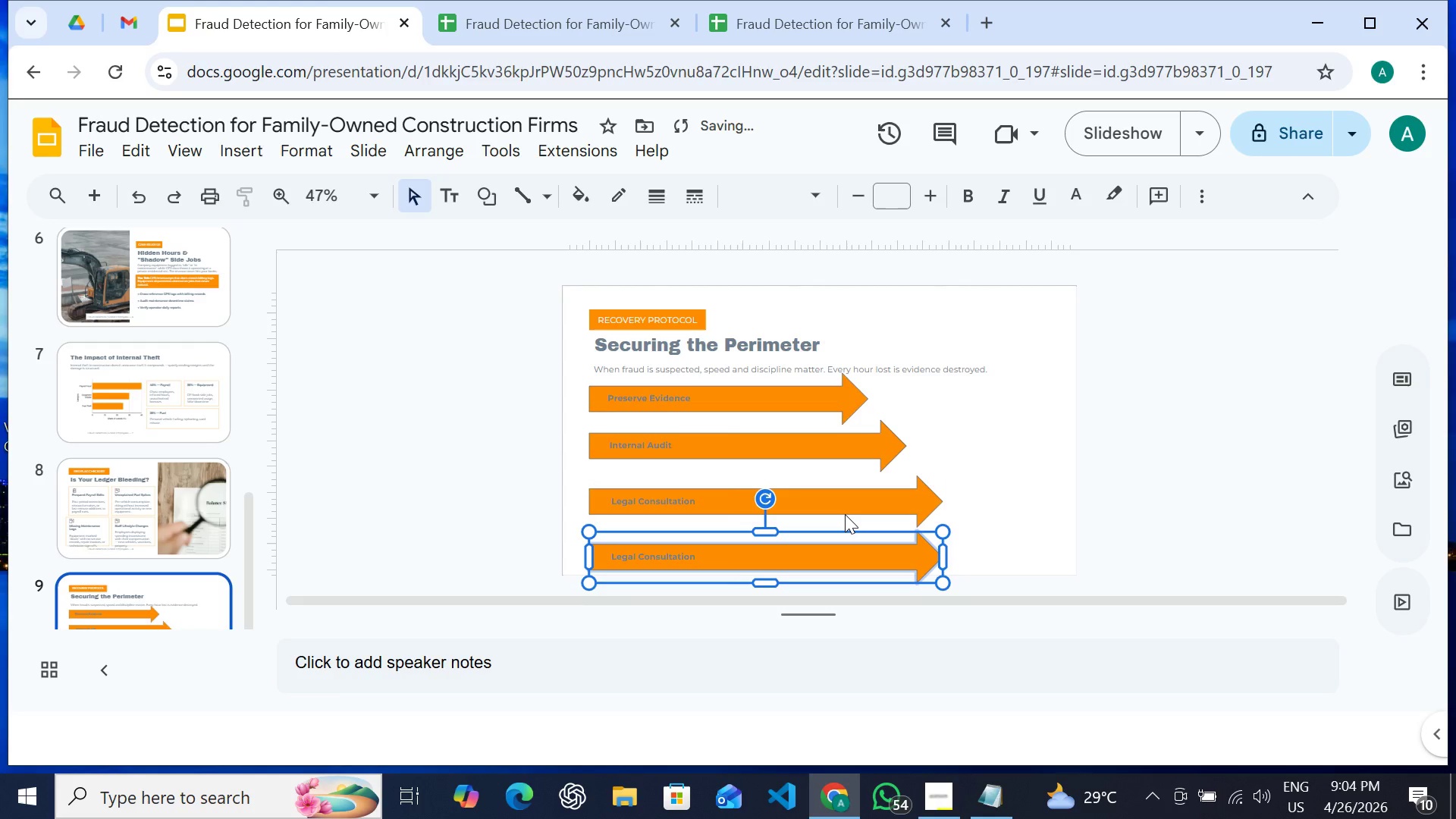 
right_click([792, 560])
 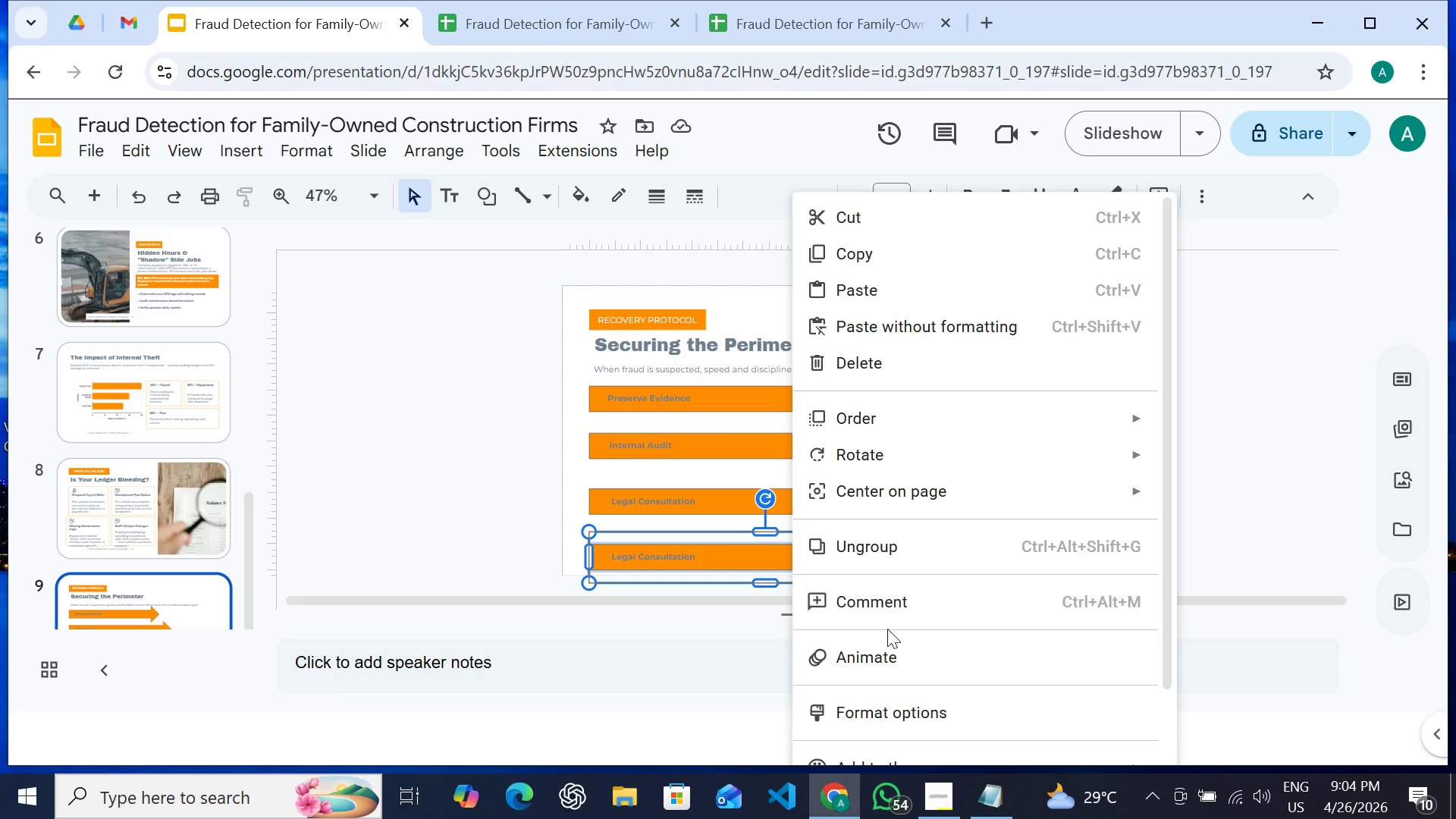 
left_click([886, 557])
 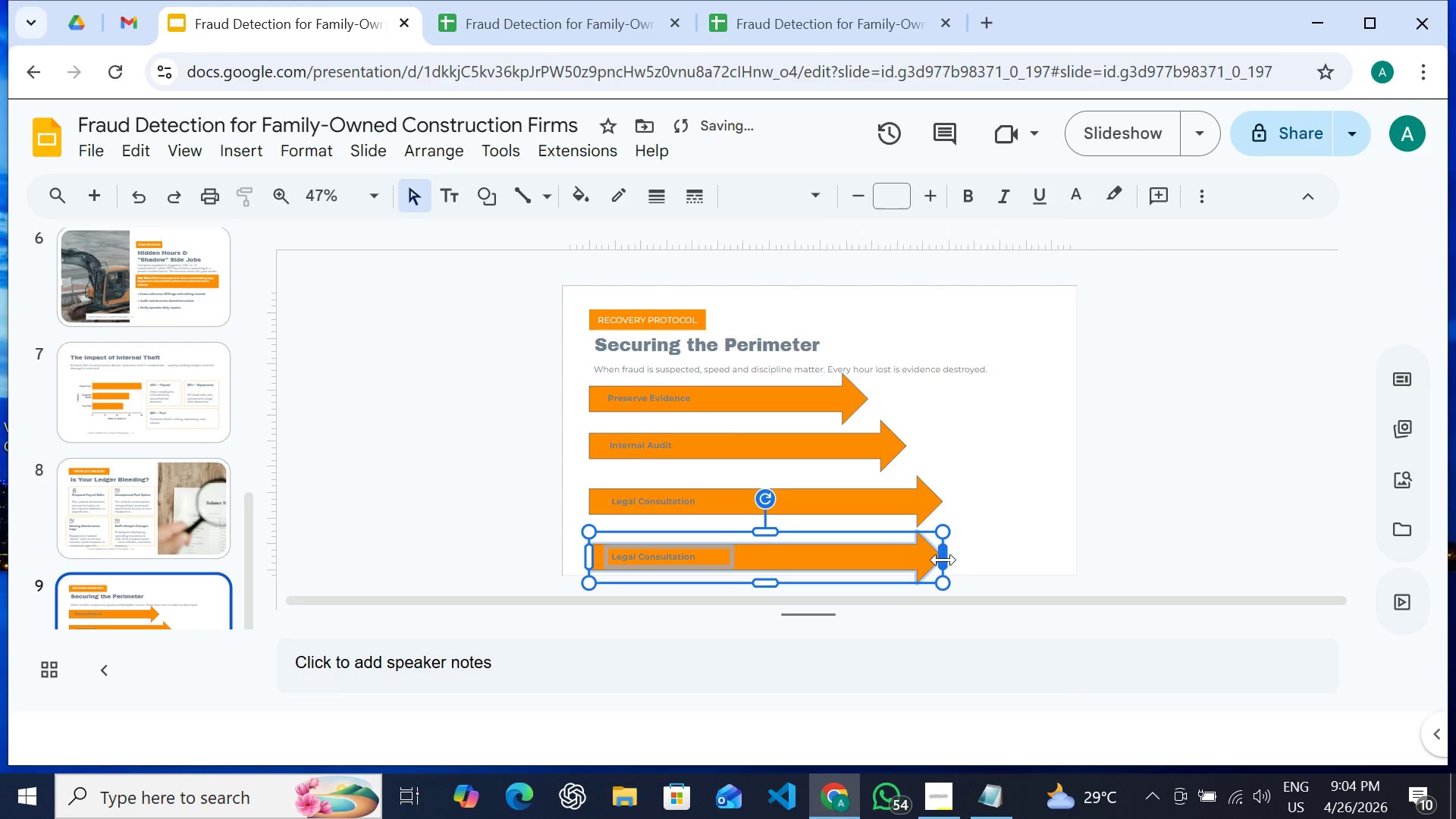 
left_click_drag(start_coordinate=[943, 560], to_coordinate=[973, 559])
 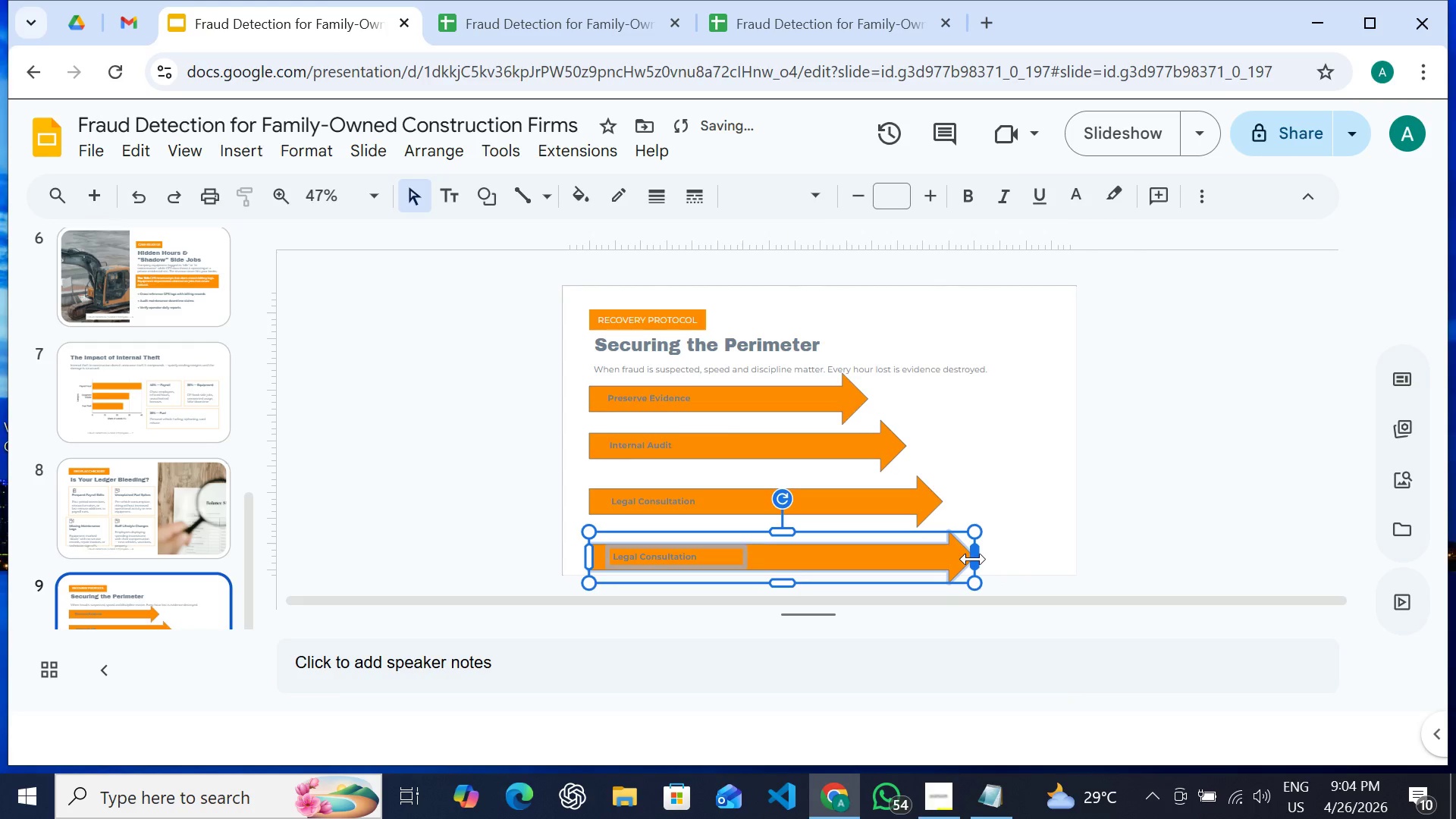 
left_click_drag(start_coordinate=[973, 559], to_coordinate=[989, 556])
 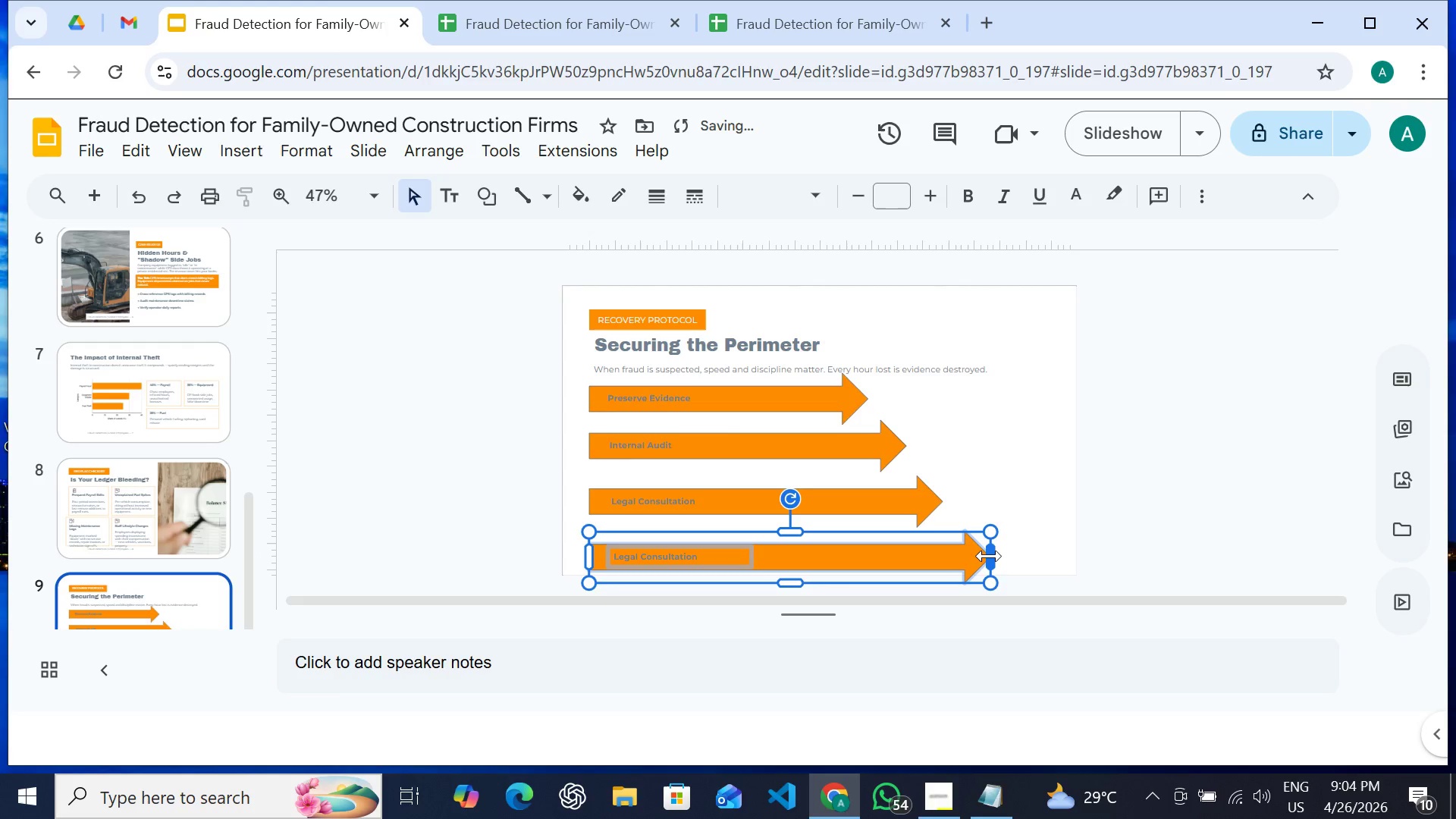 
left_click_drag(start_coordinate=[989, 556], to_coordinate=[981, 556])
 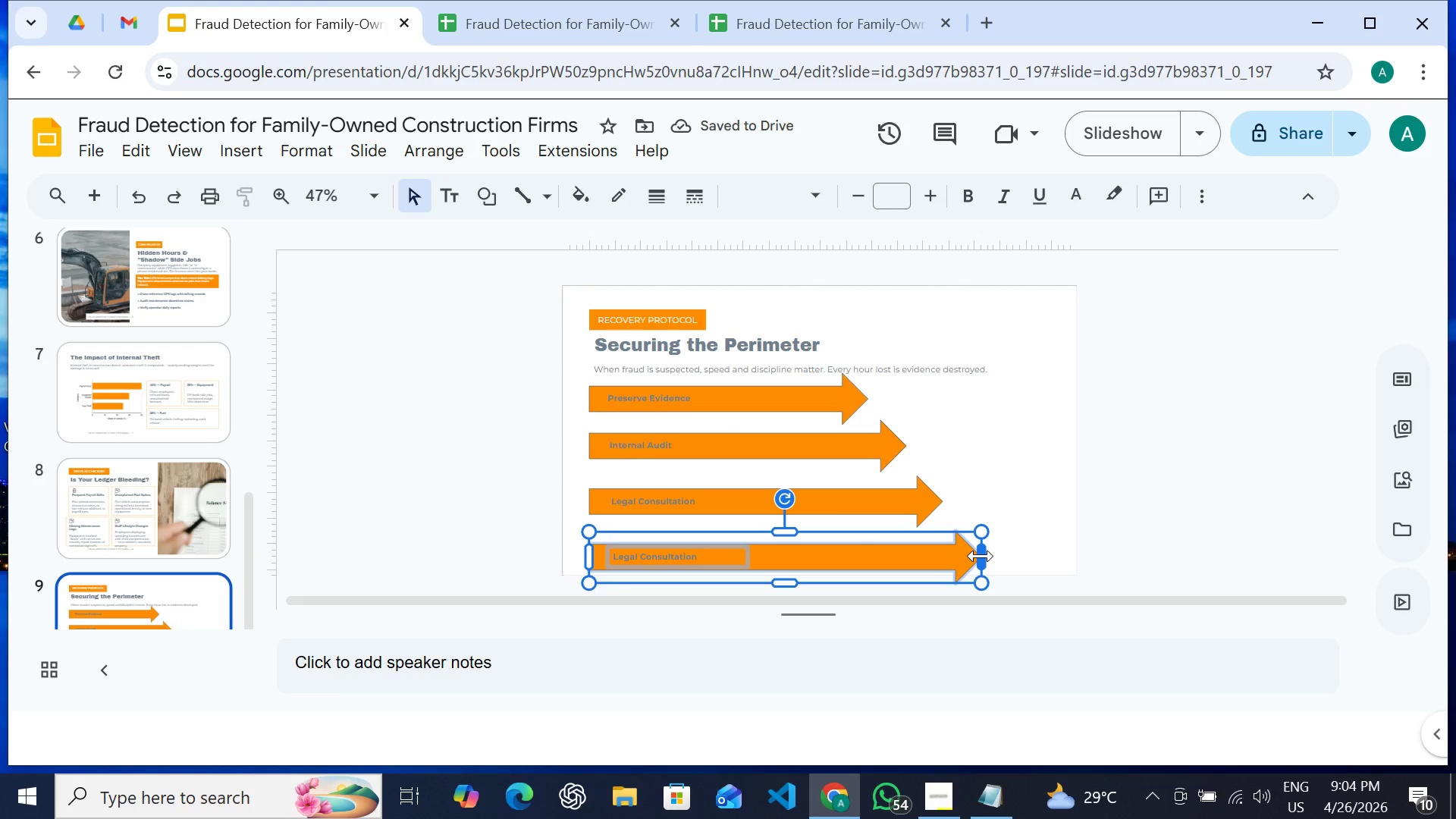 
wait(6.61)
 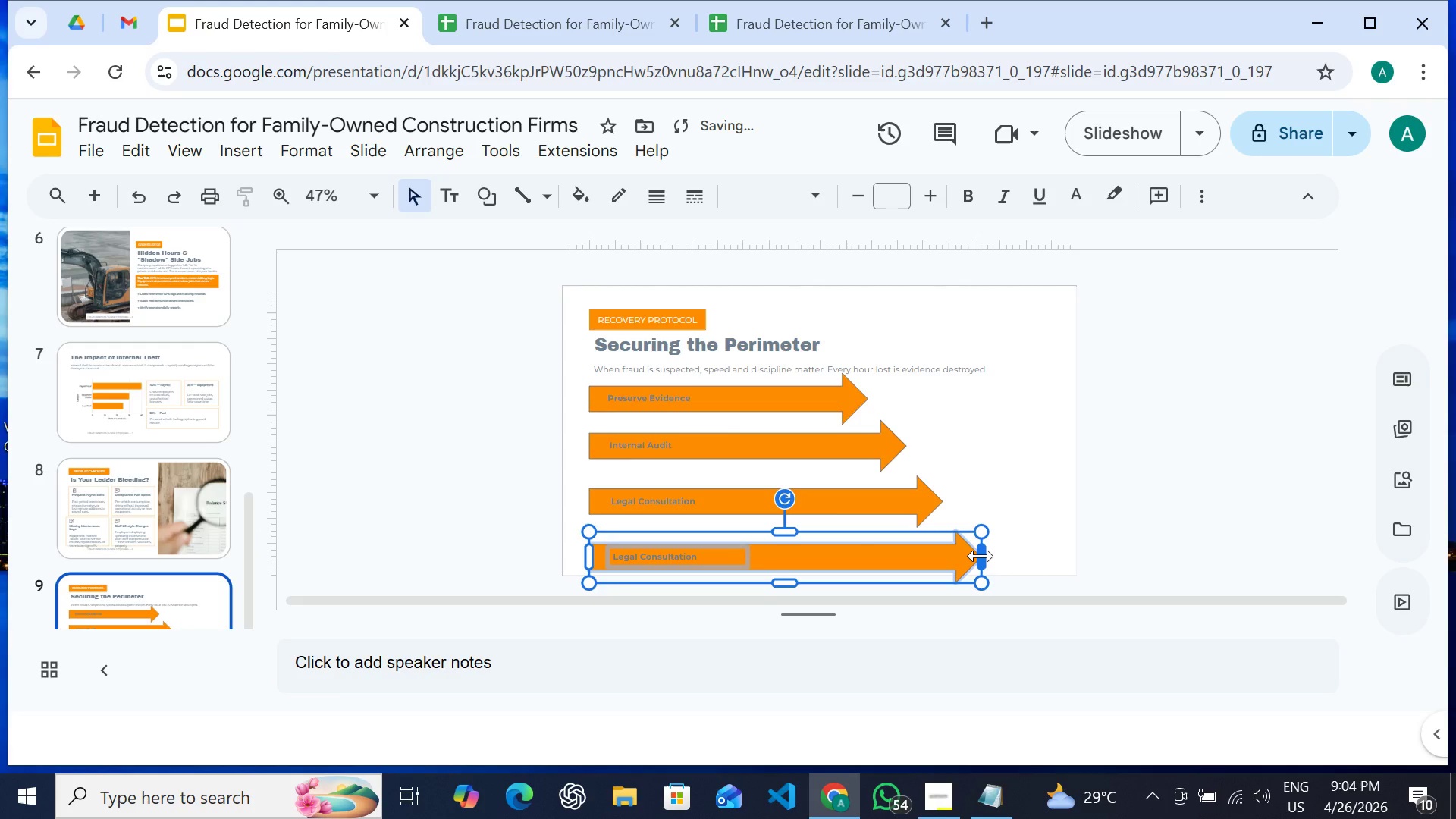 
hold_key(key=ShiftLeft, duration=0.64)
 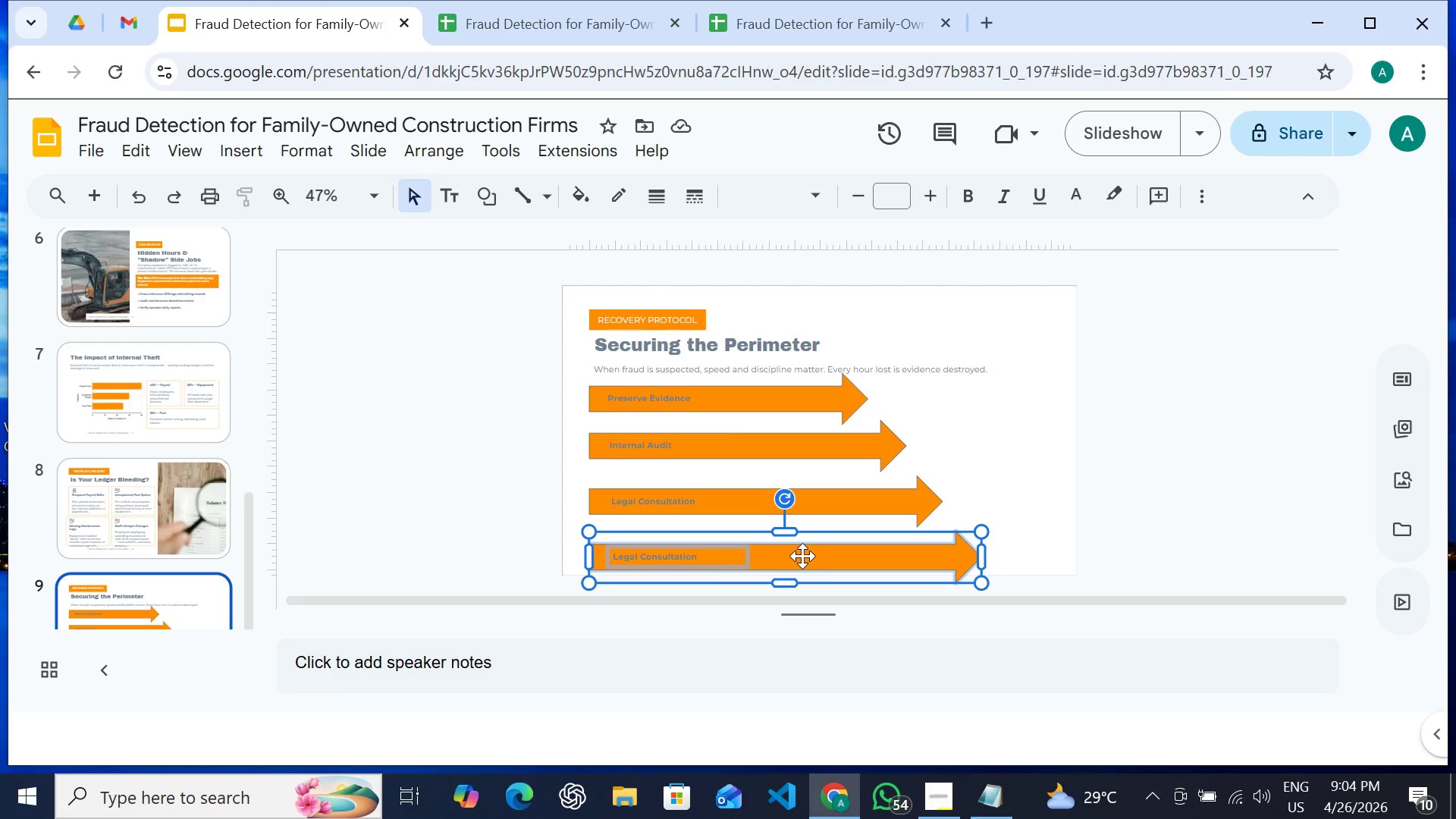 
right_click([802, 556])
 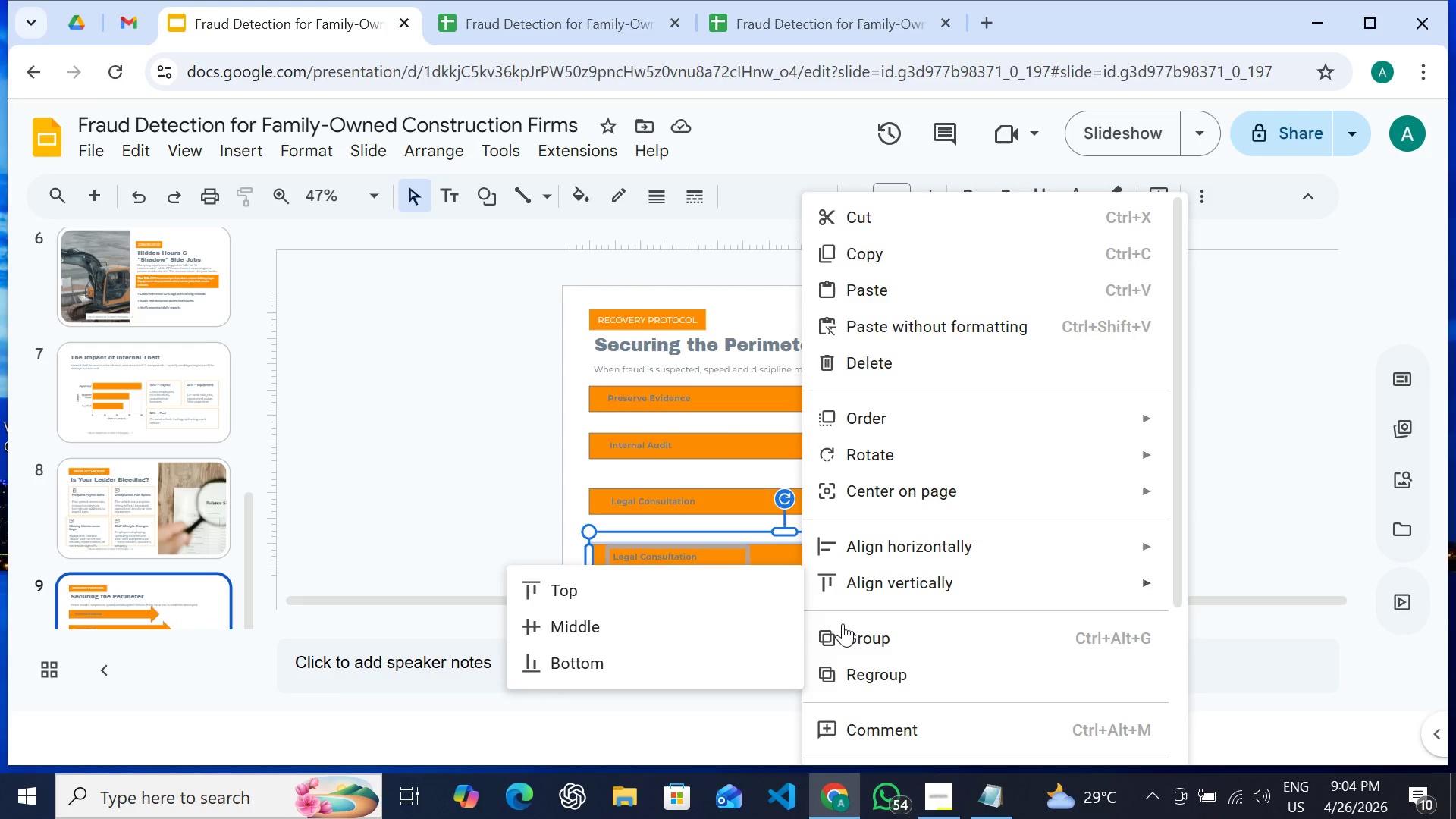 
left_click([852, 635])
 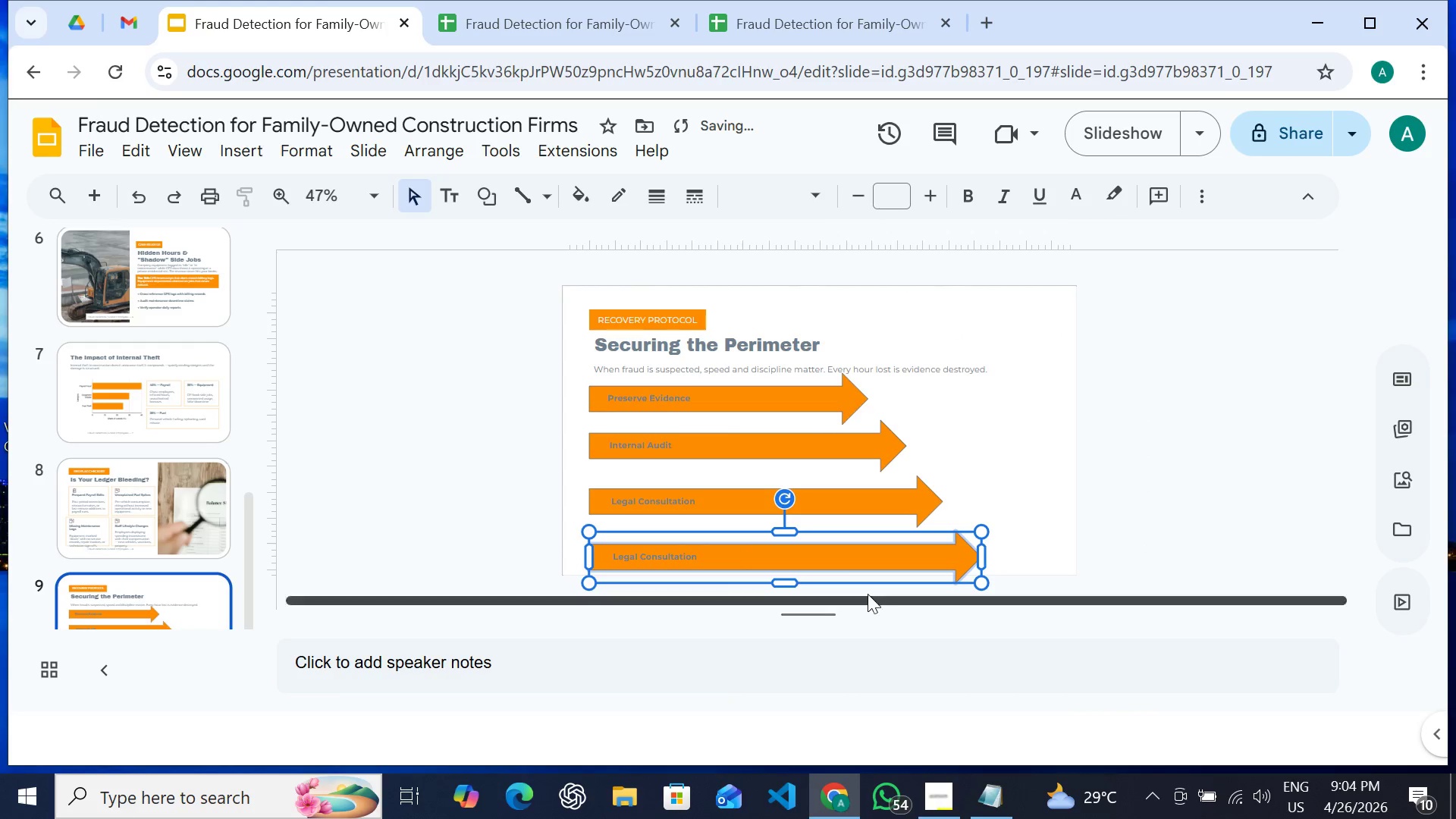 
key(Shift+ArrowUp)
 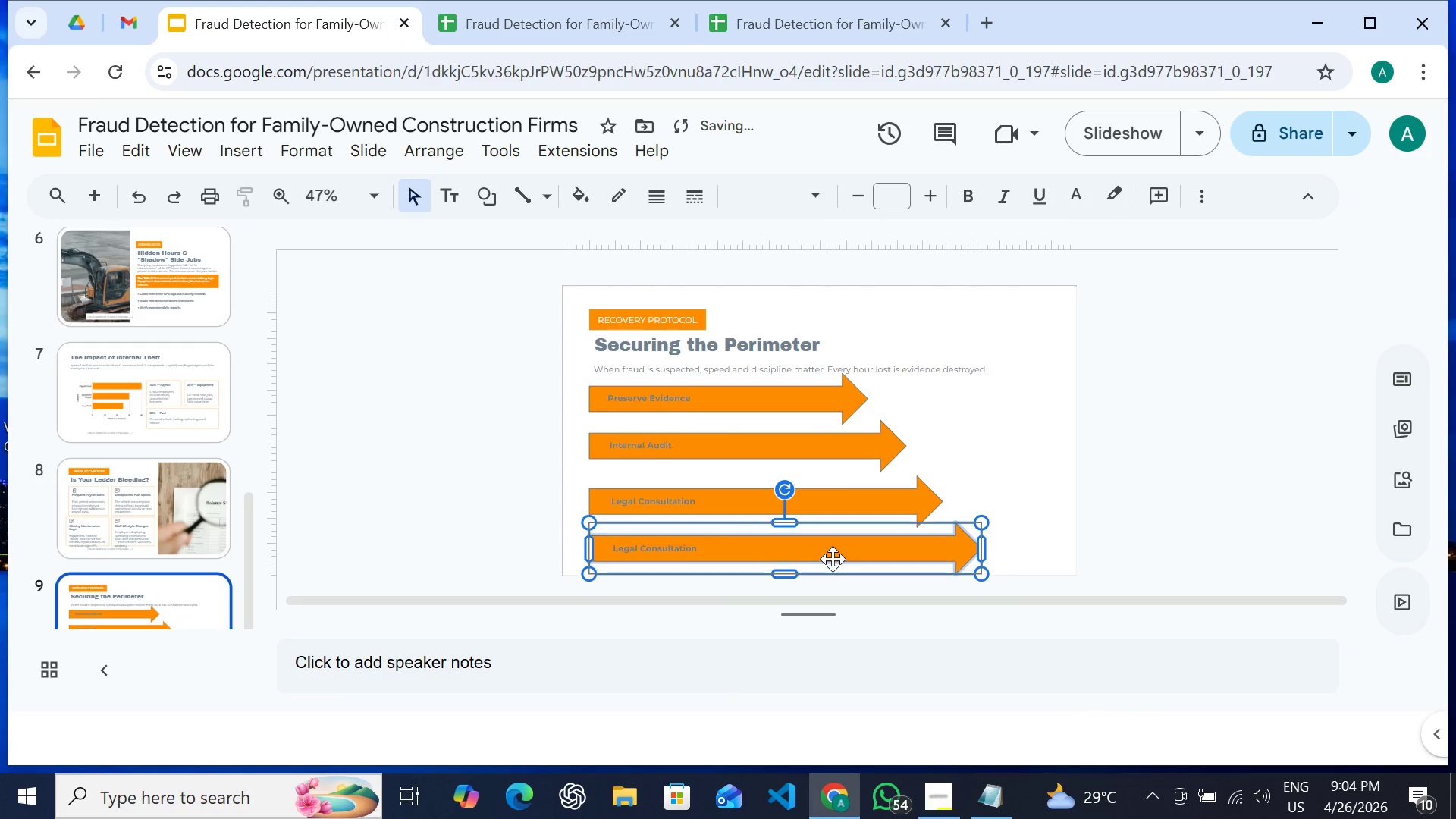 
key(Shift+ArrowUp)
 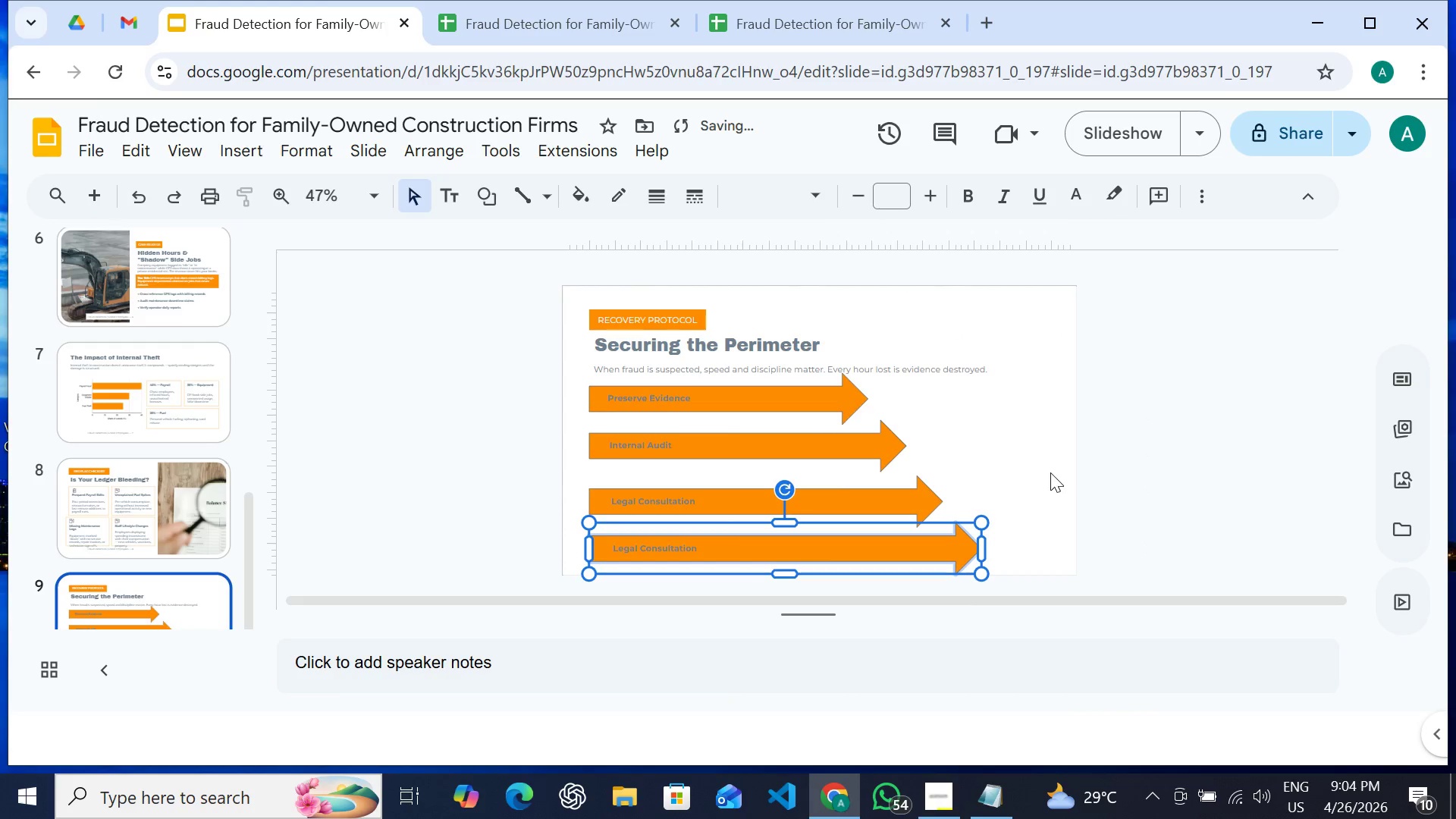 
left_click([1050, 472])
 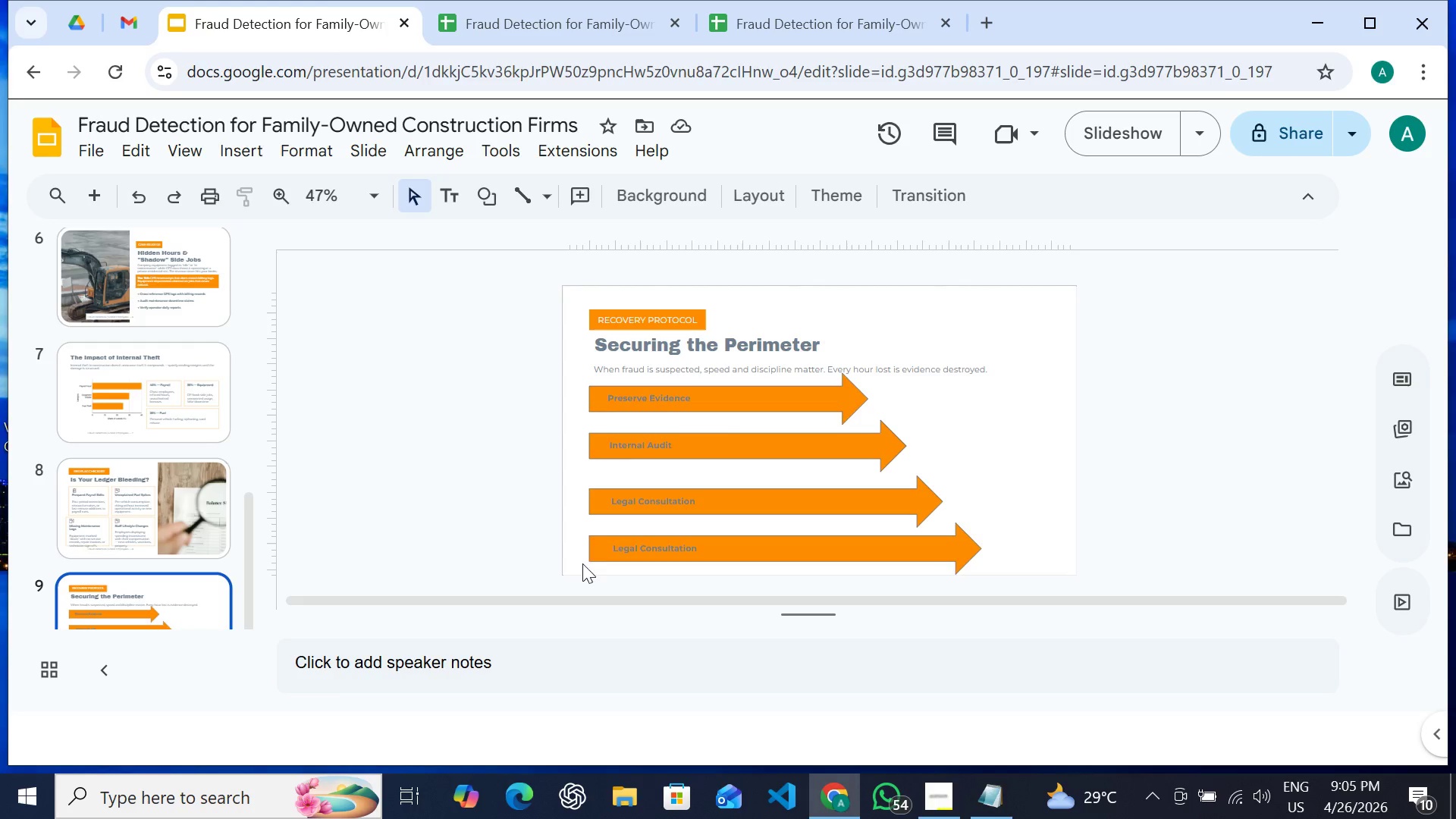 
wait(6.64)
 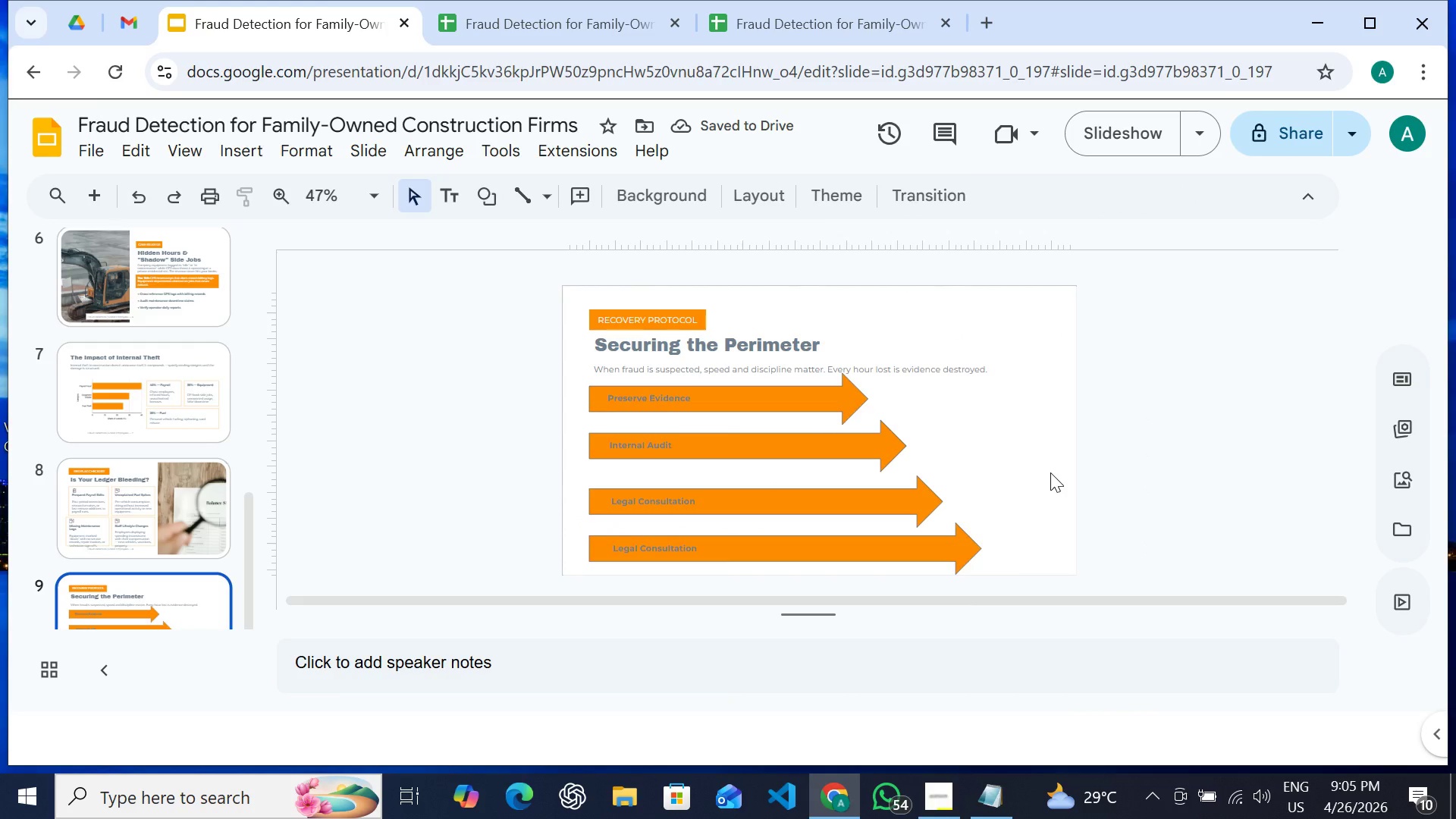 
double_click([665, 545])
 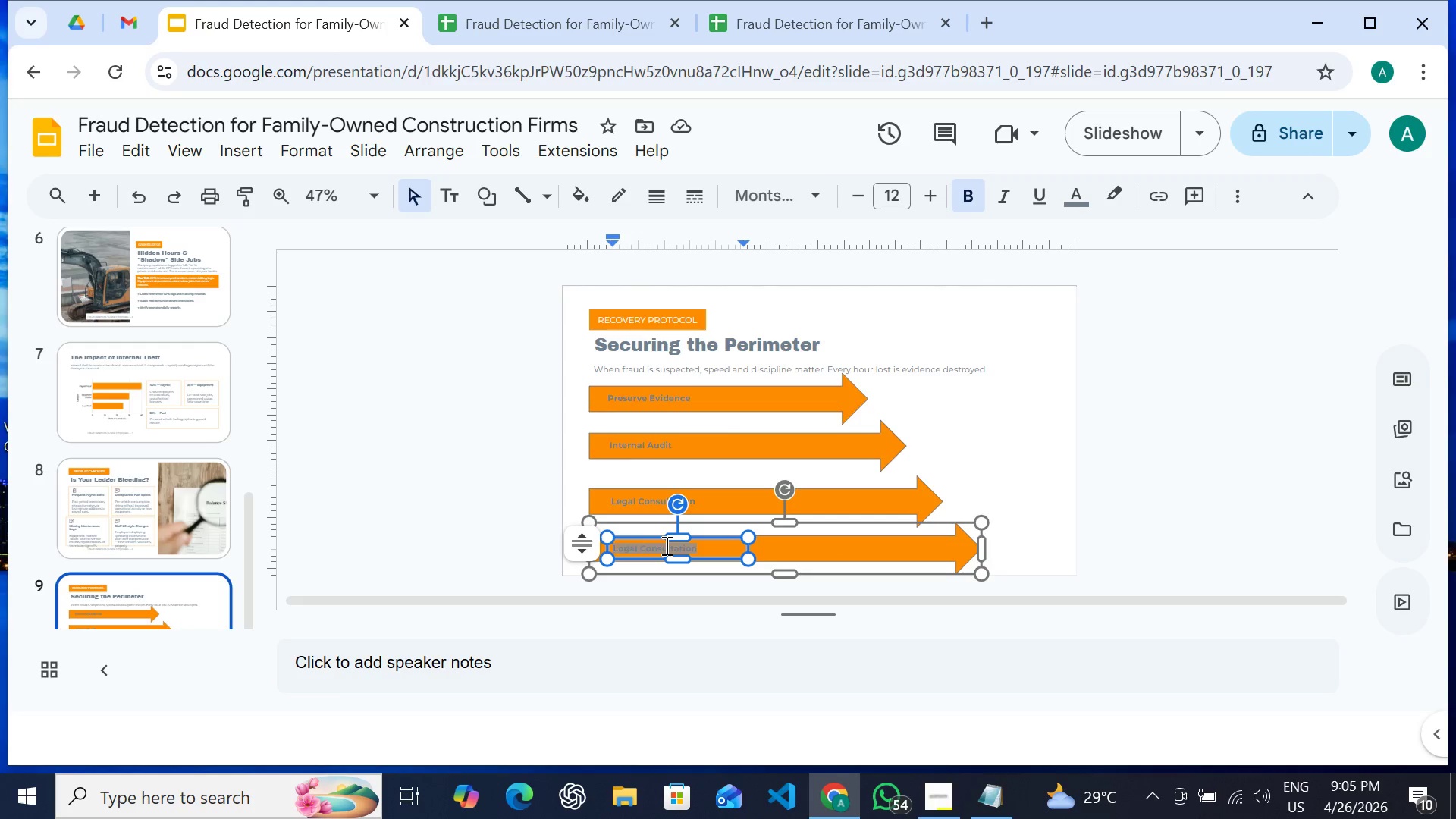 
triple_click([665, 545])
 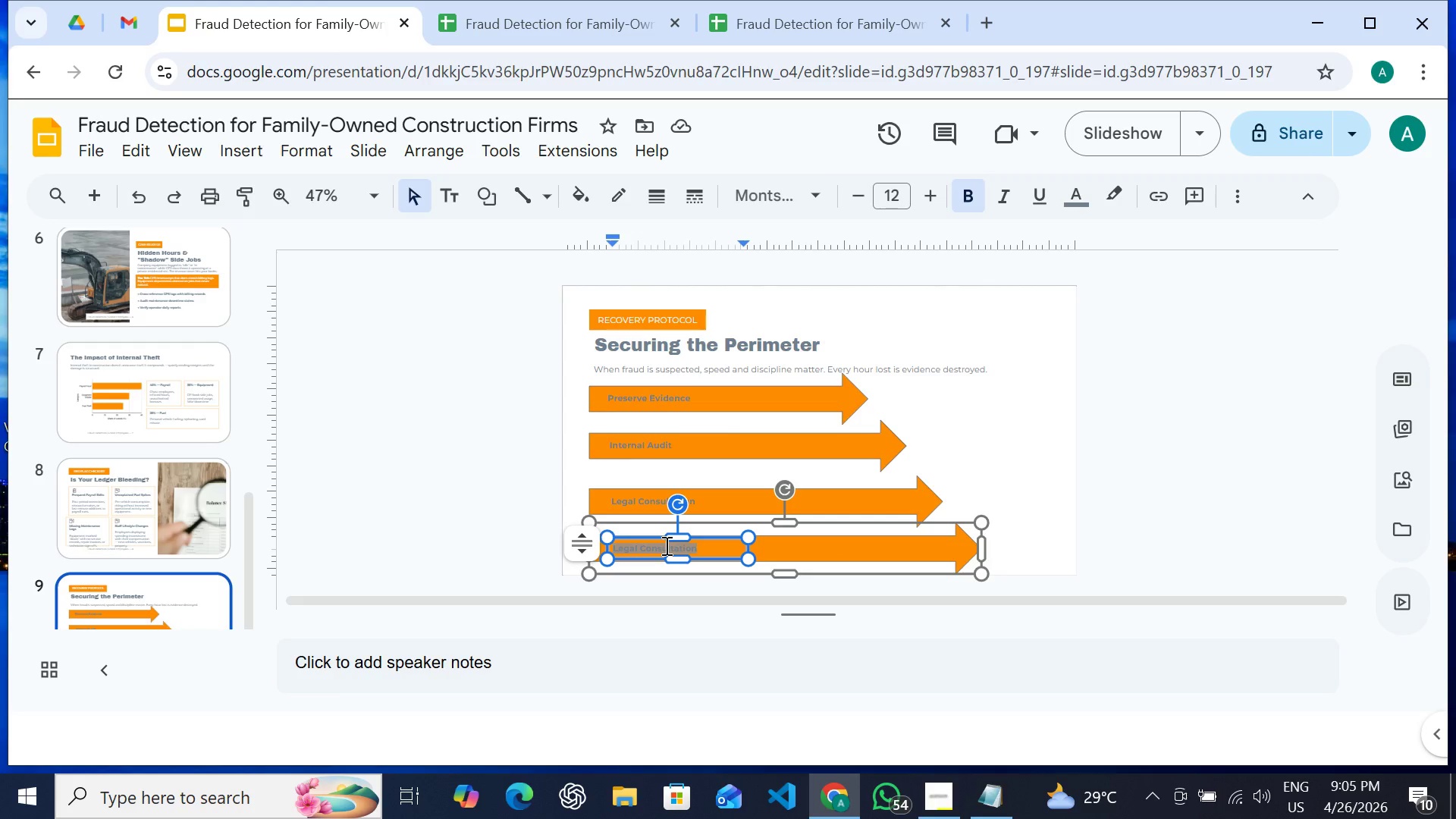 
wait(7.53)
 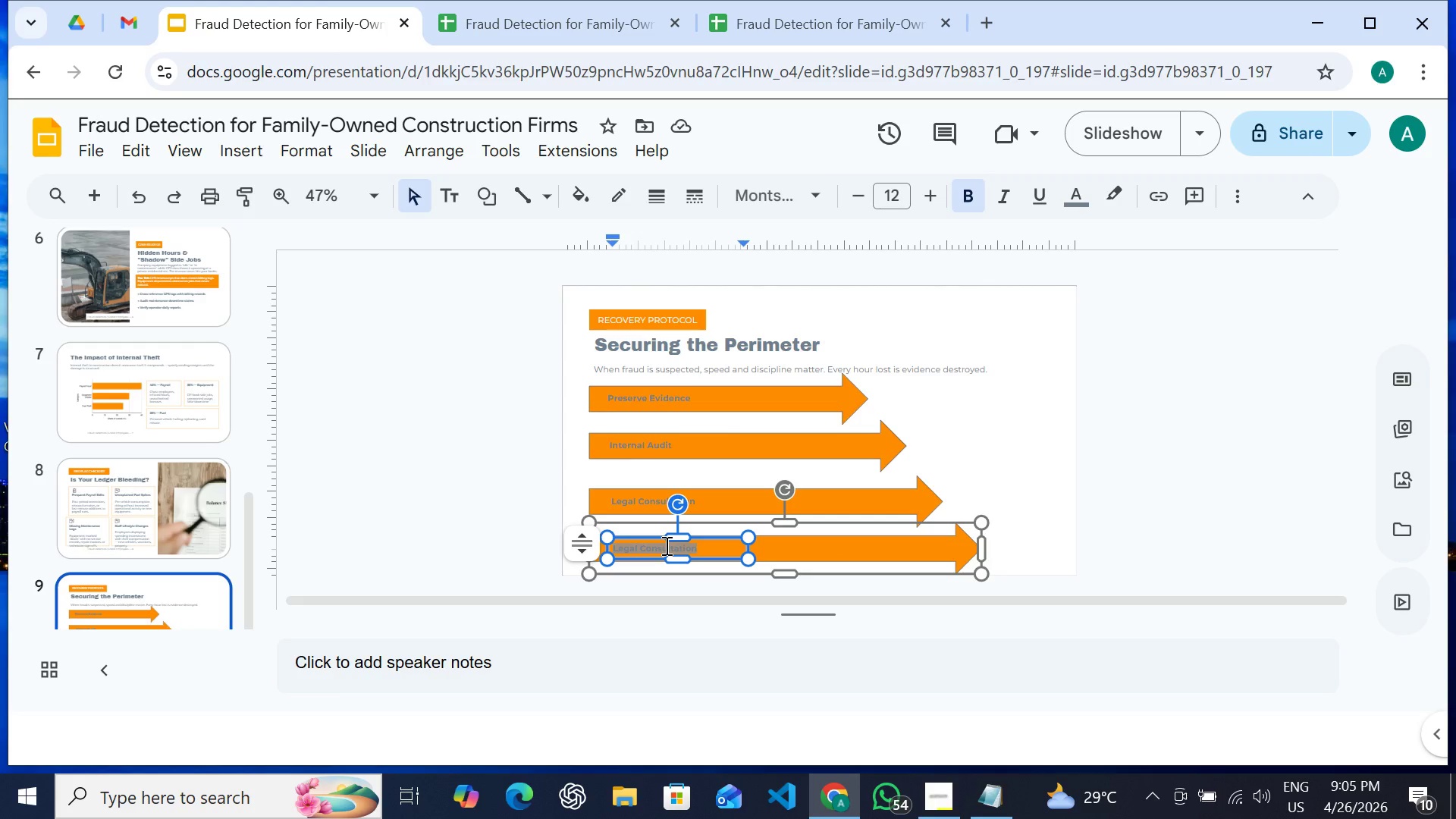 
type(Implement Controls)
 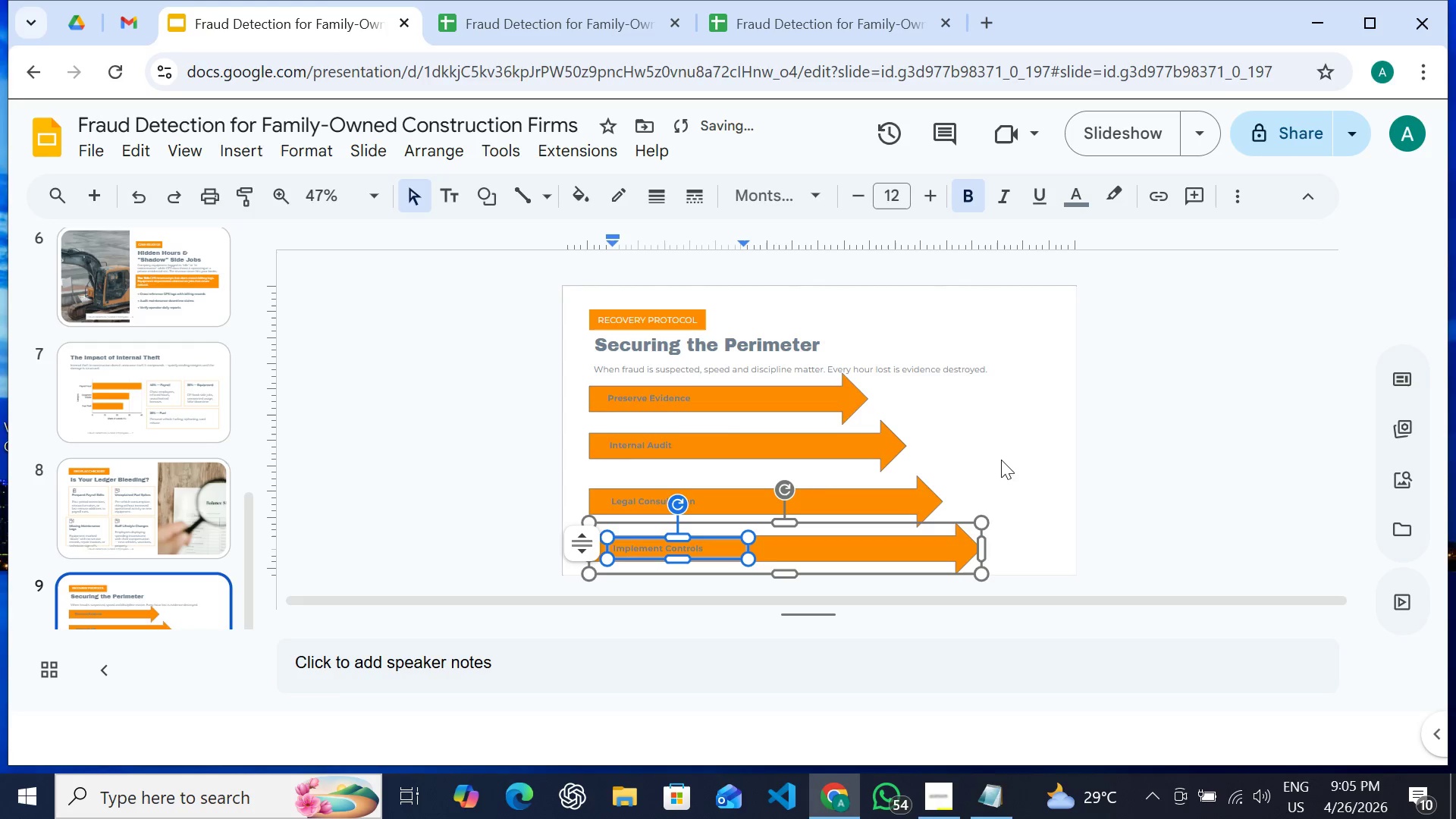 
left_click([1024, 451])
 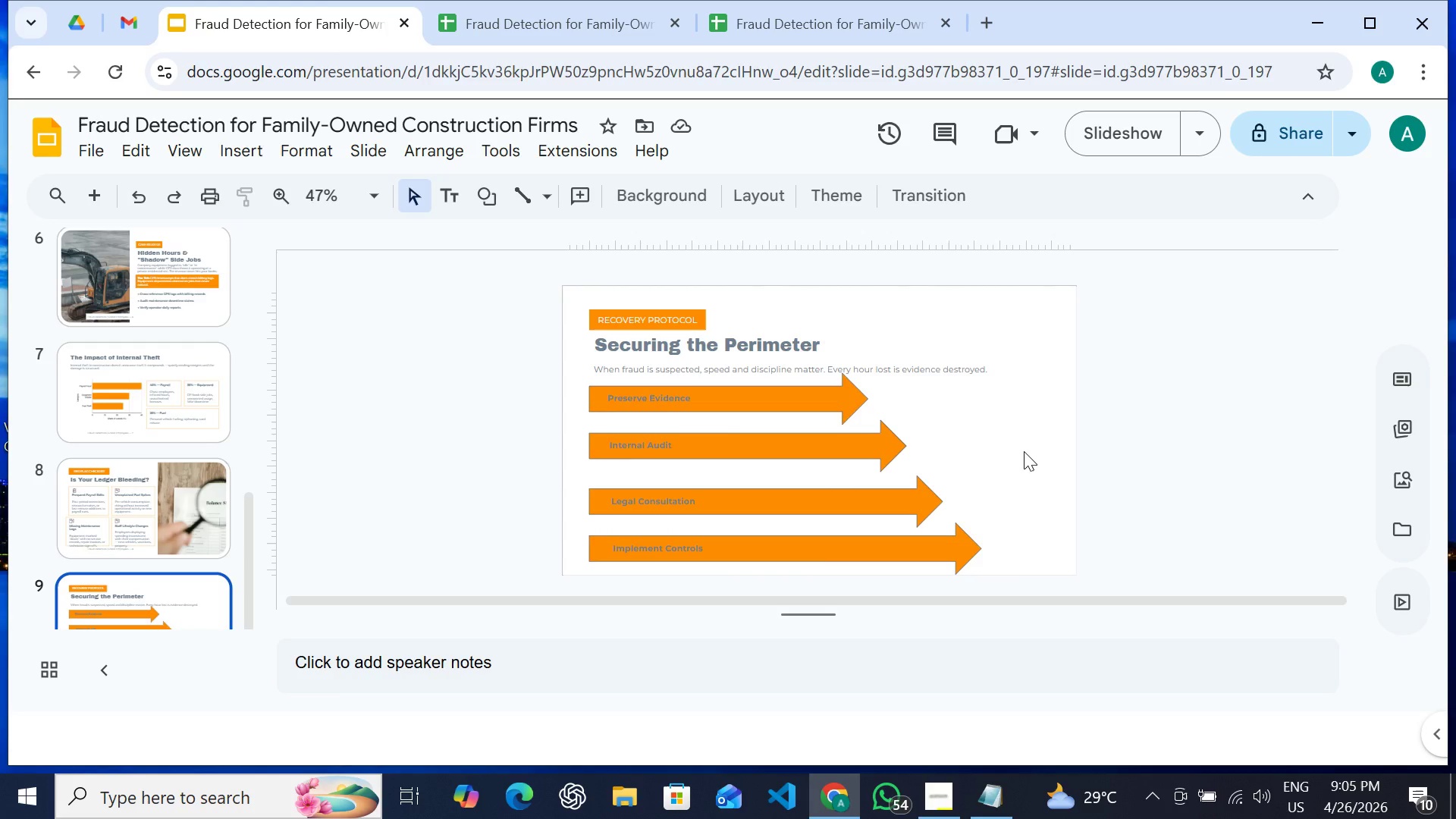 
wait(9.17)
 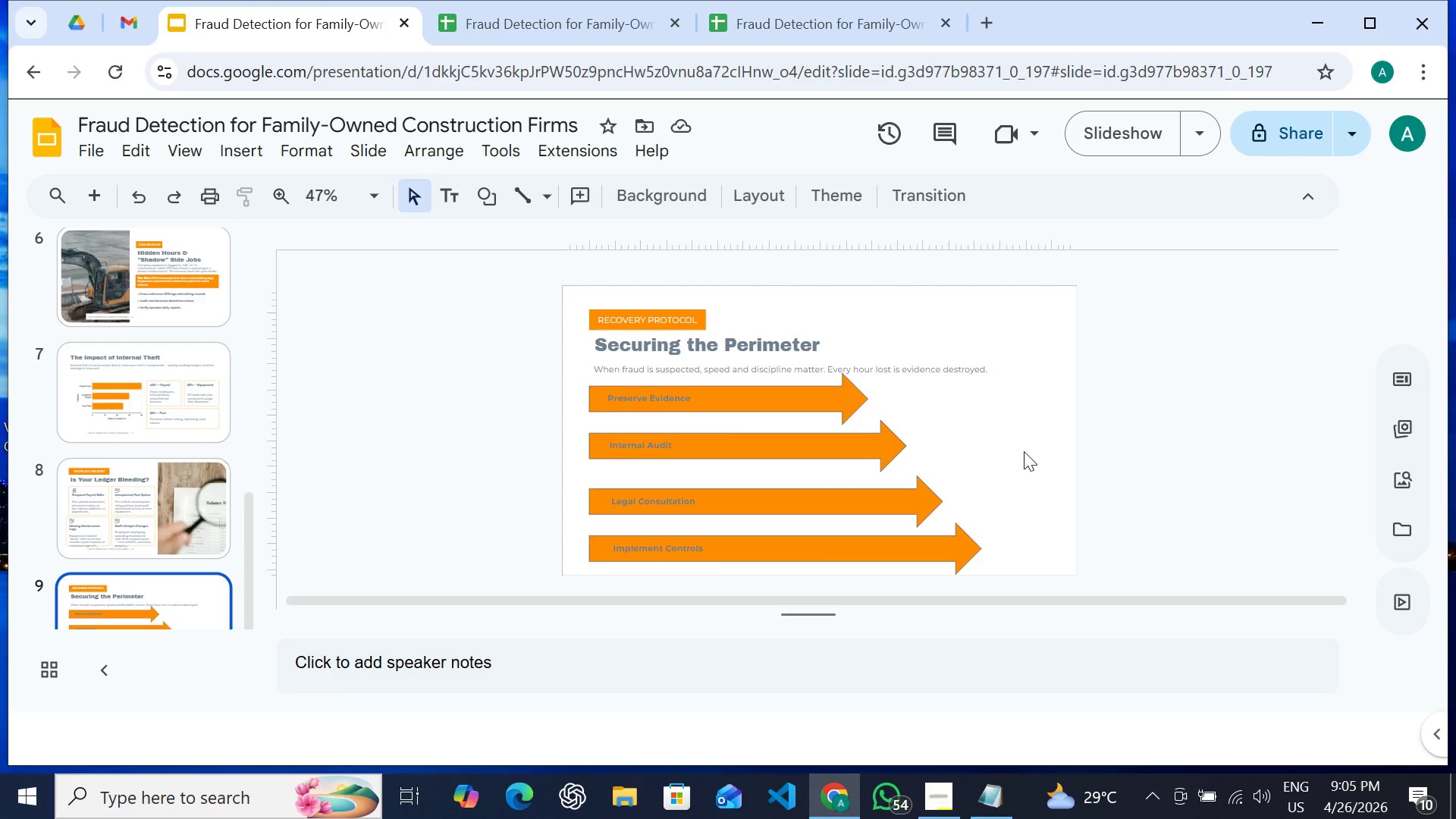 
mouse_move([357, 224])
 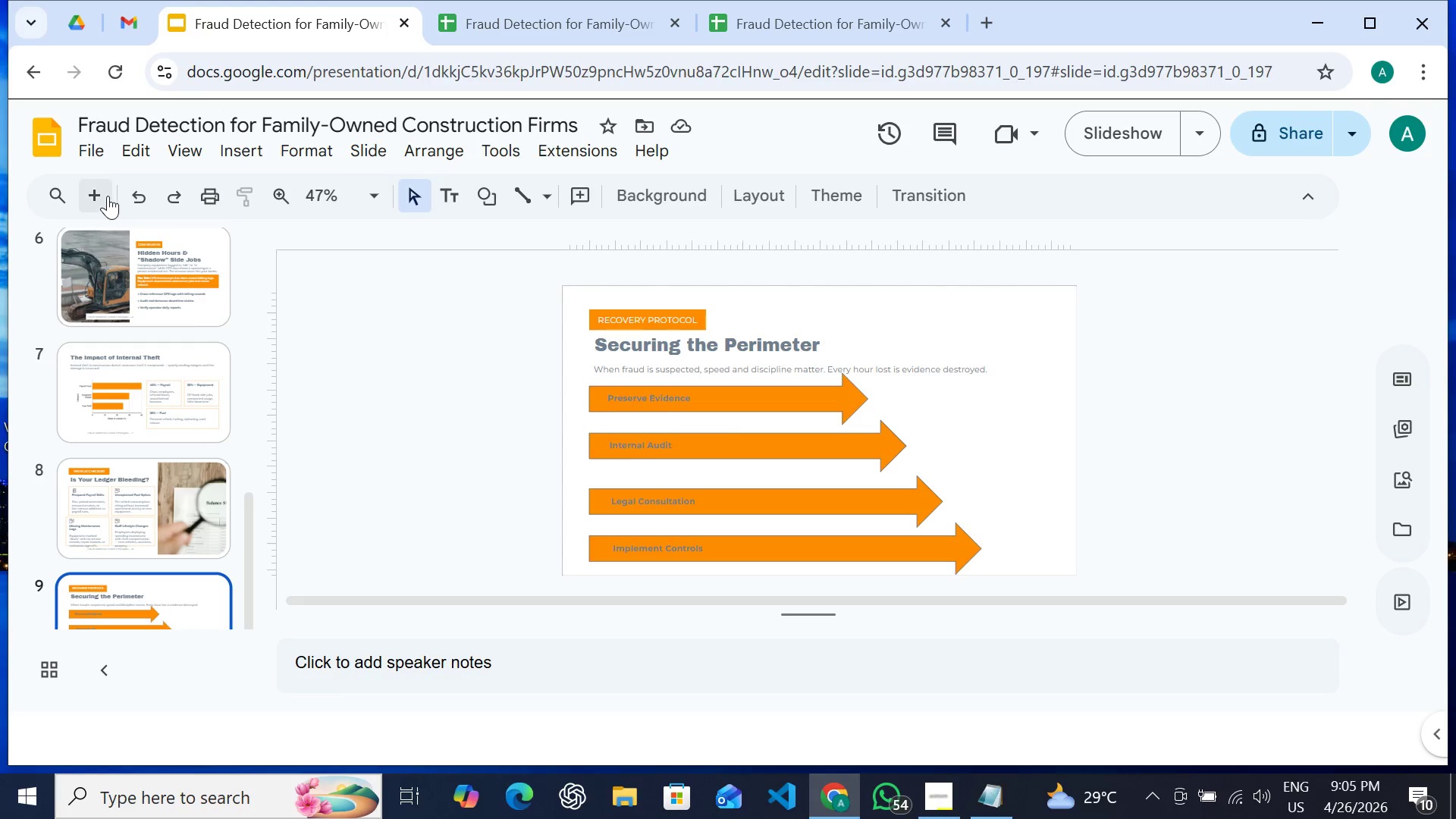 
left_click([102, 196])
 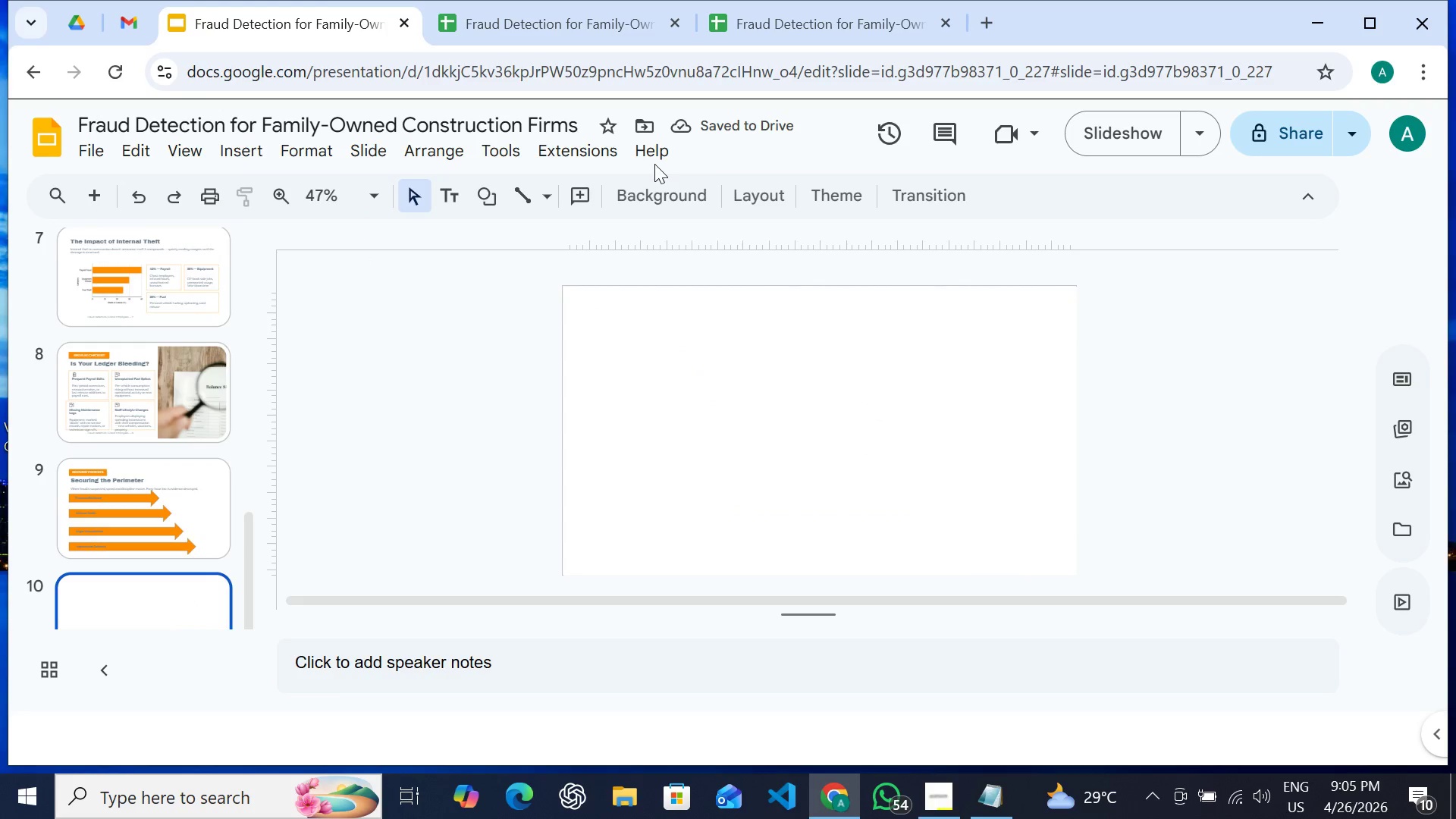 
left_click([664, 202])
 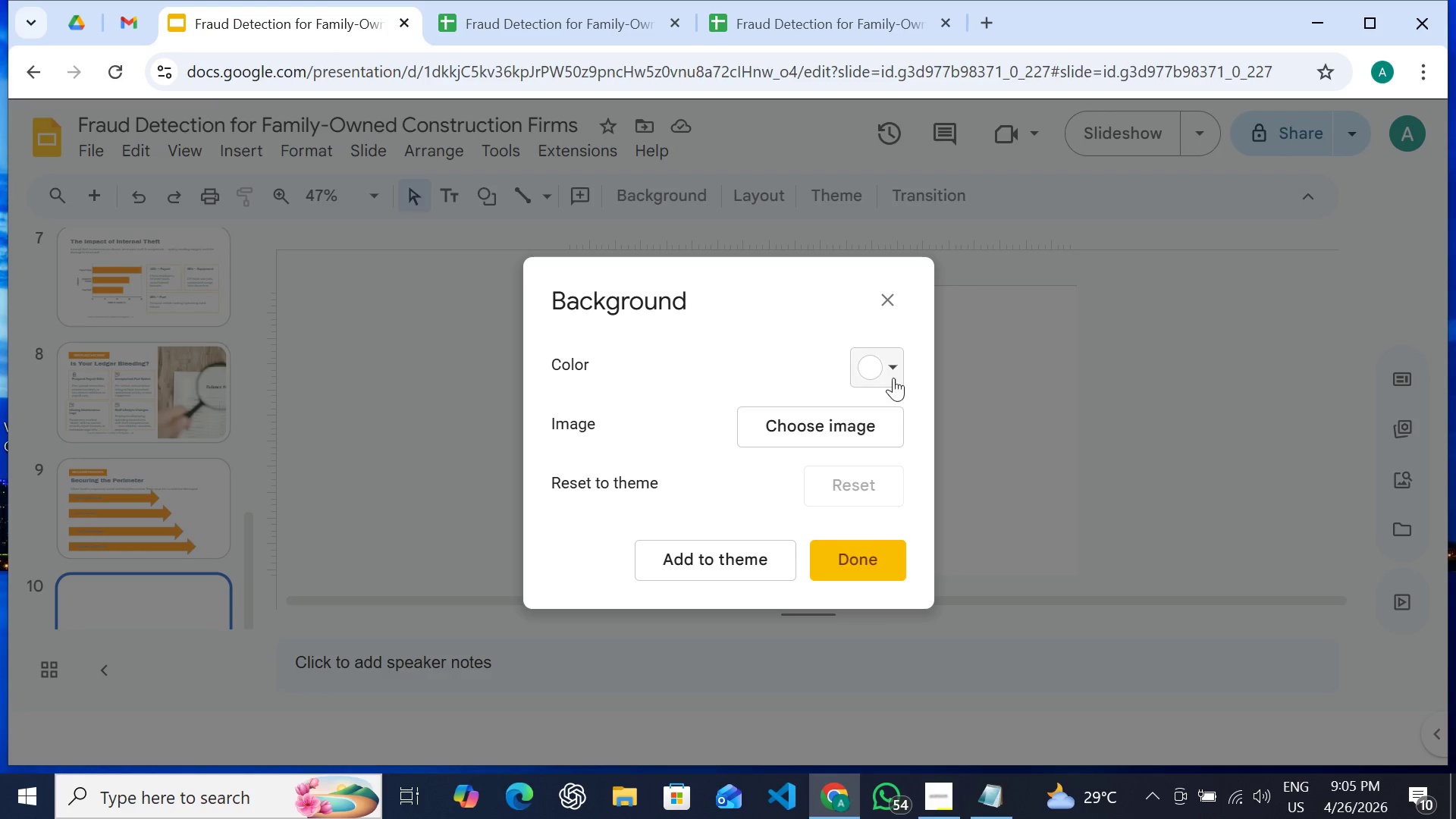 
left_click([899, 367])
 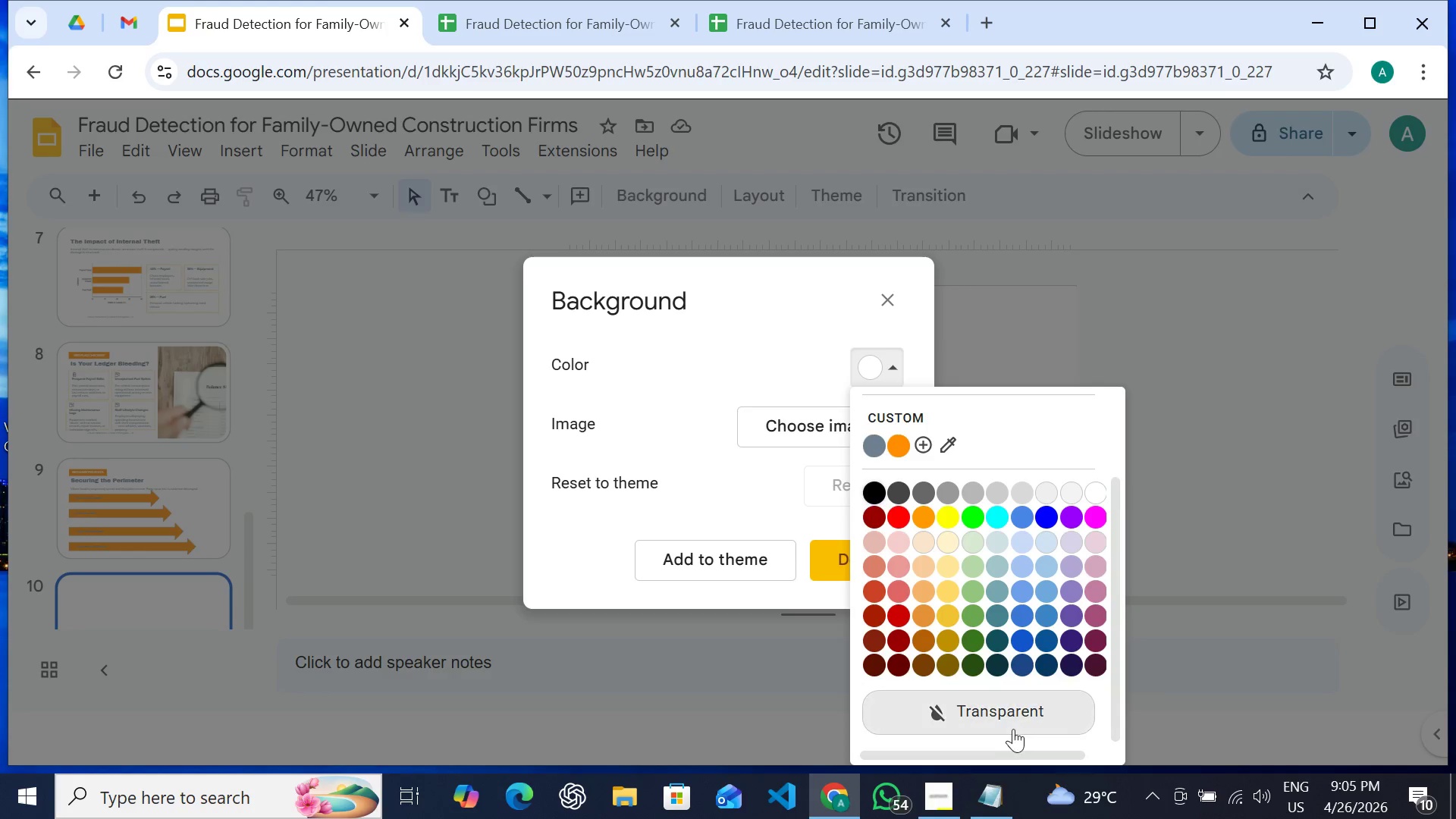 
left_click([1011, 724])
 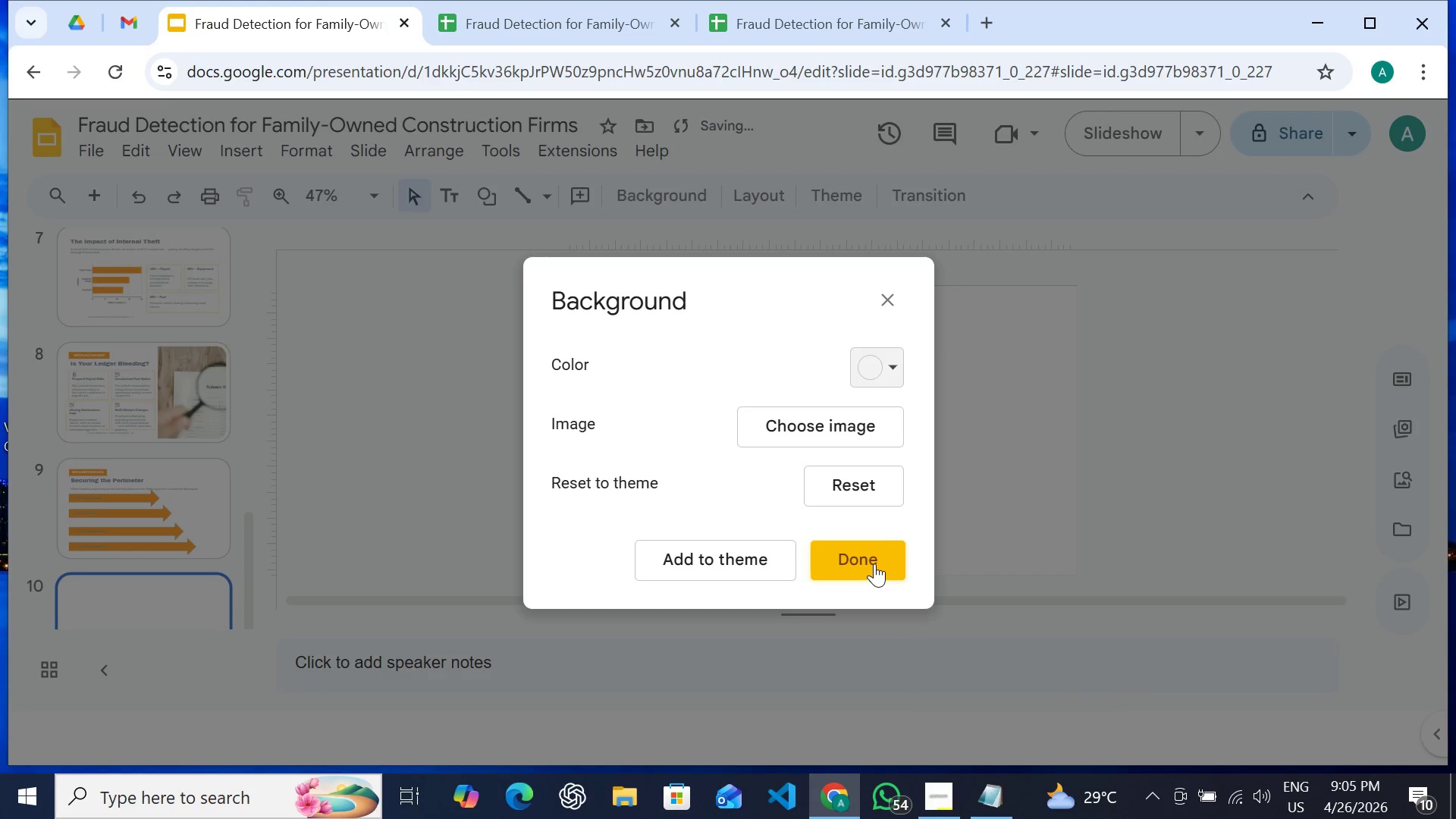 
left_click([874, 563])
 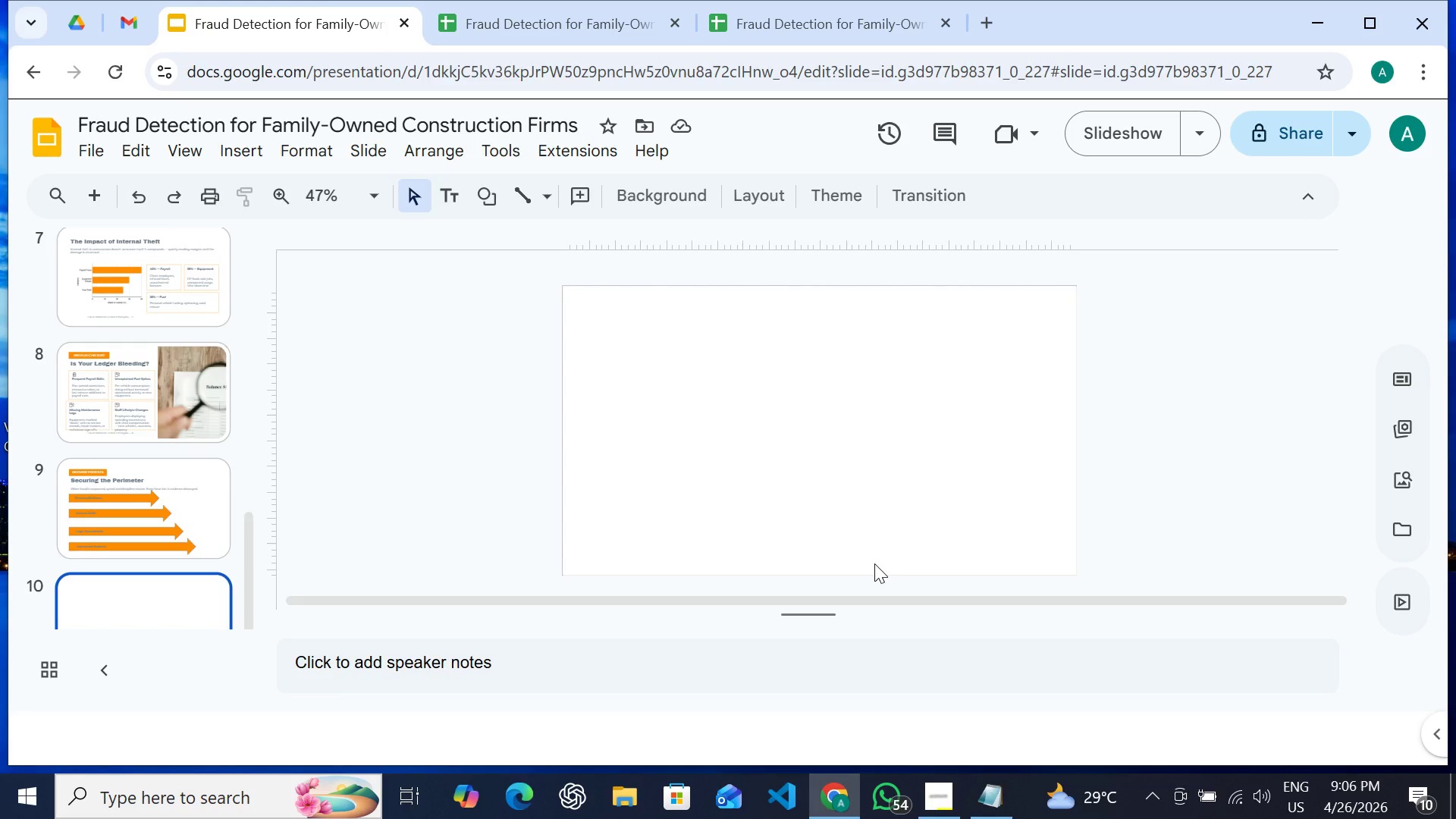 
wait(18.11)
 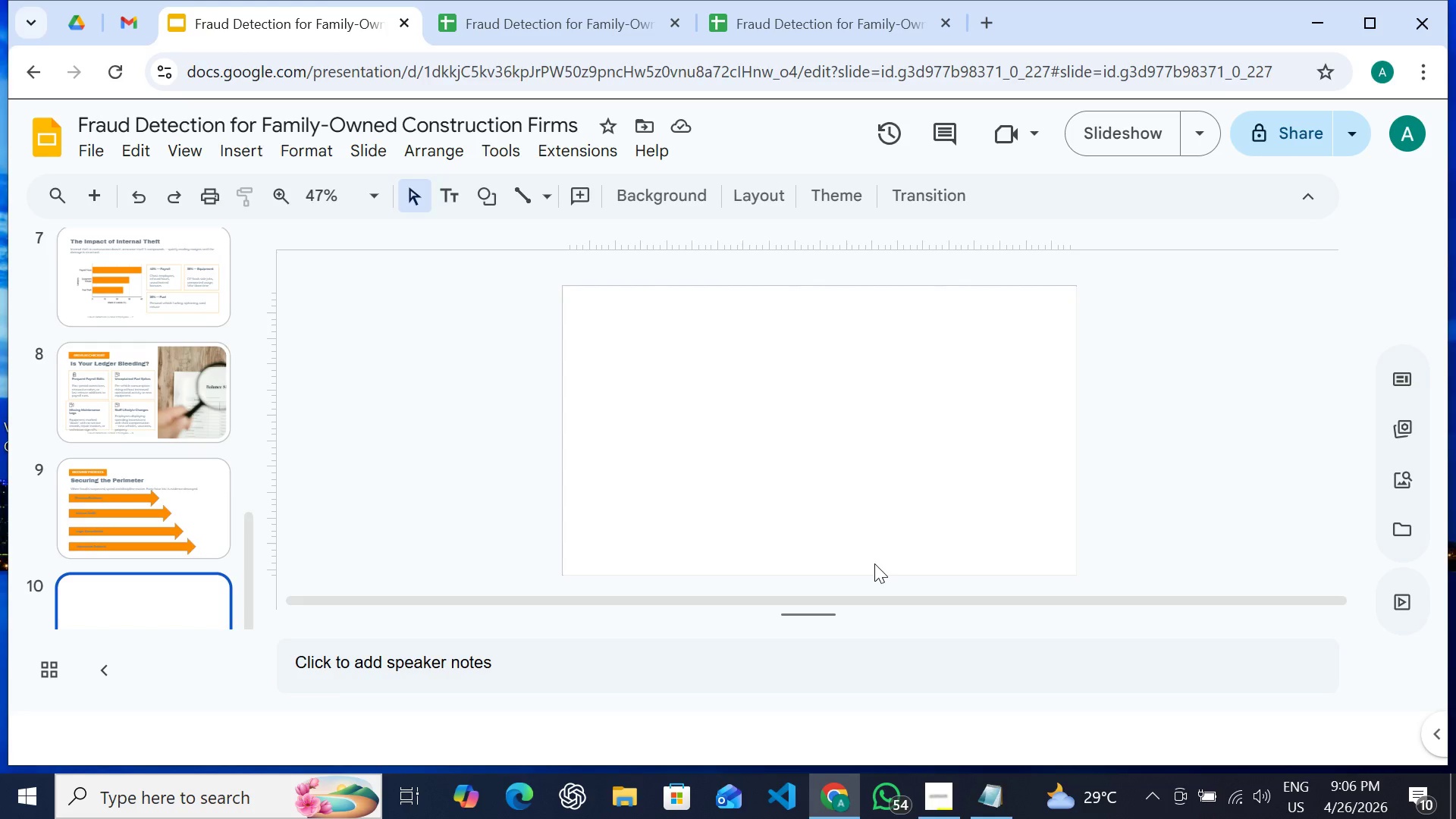 
left_click([204, 524])
 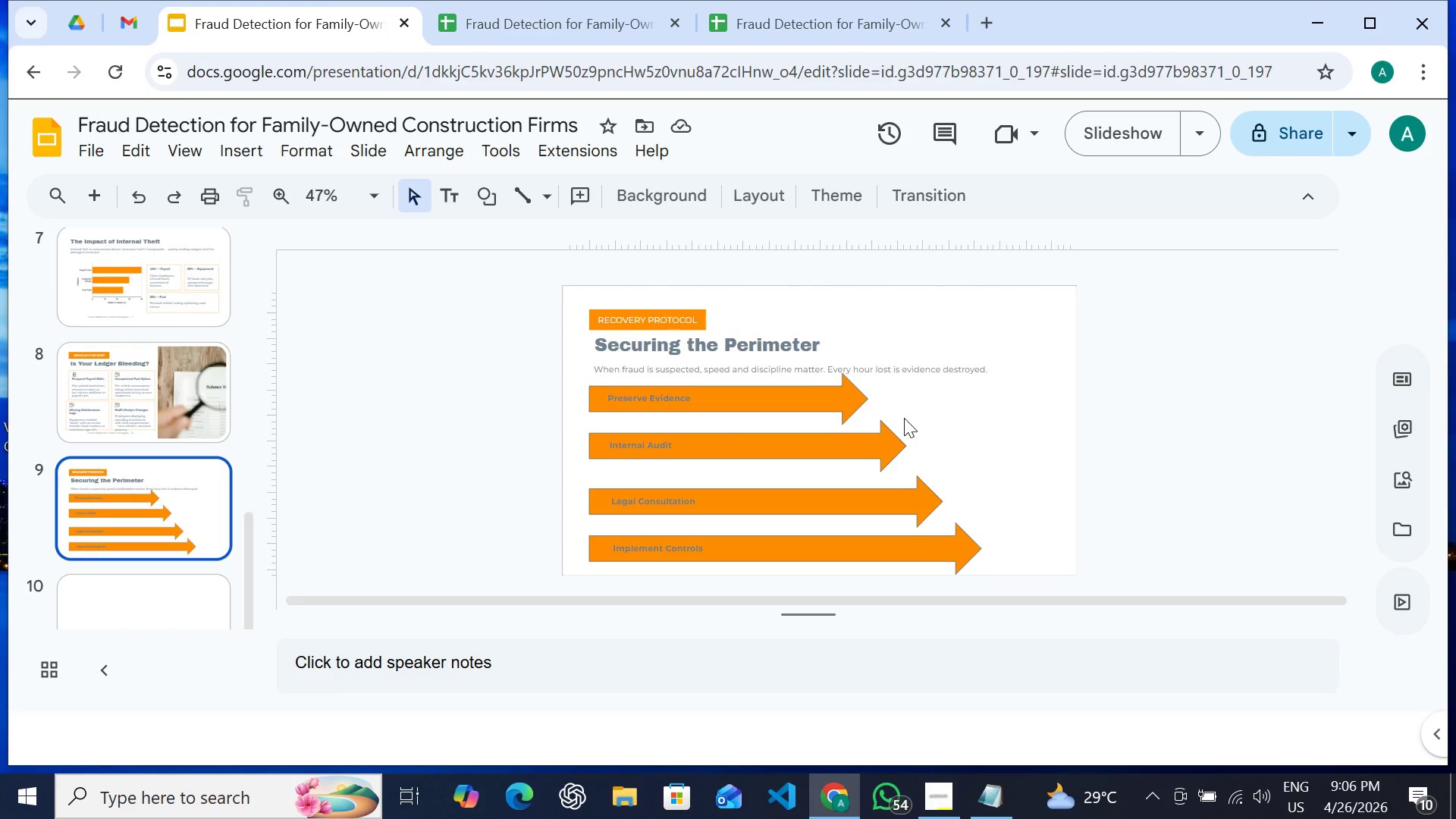 
wait(17.34)
 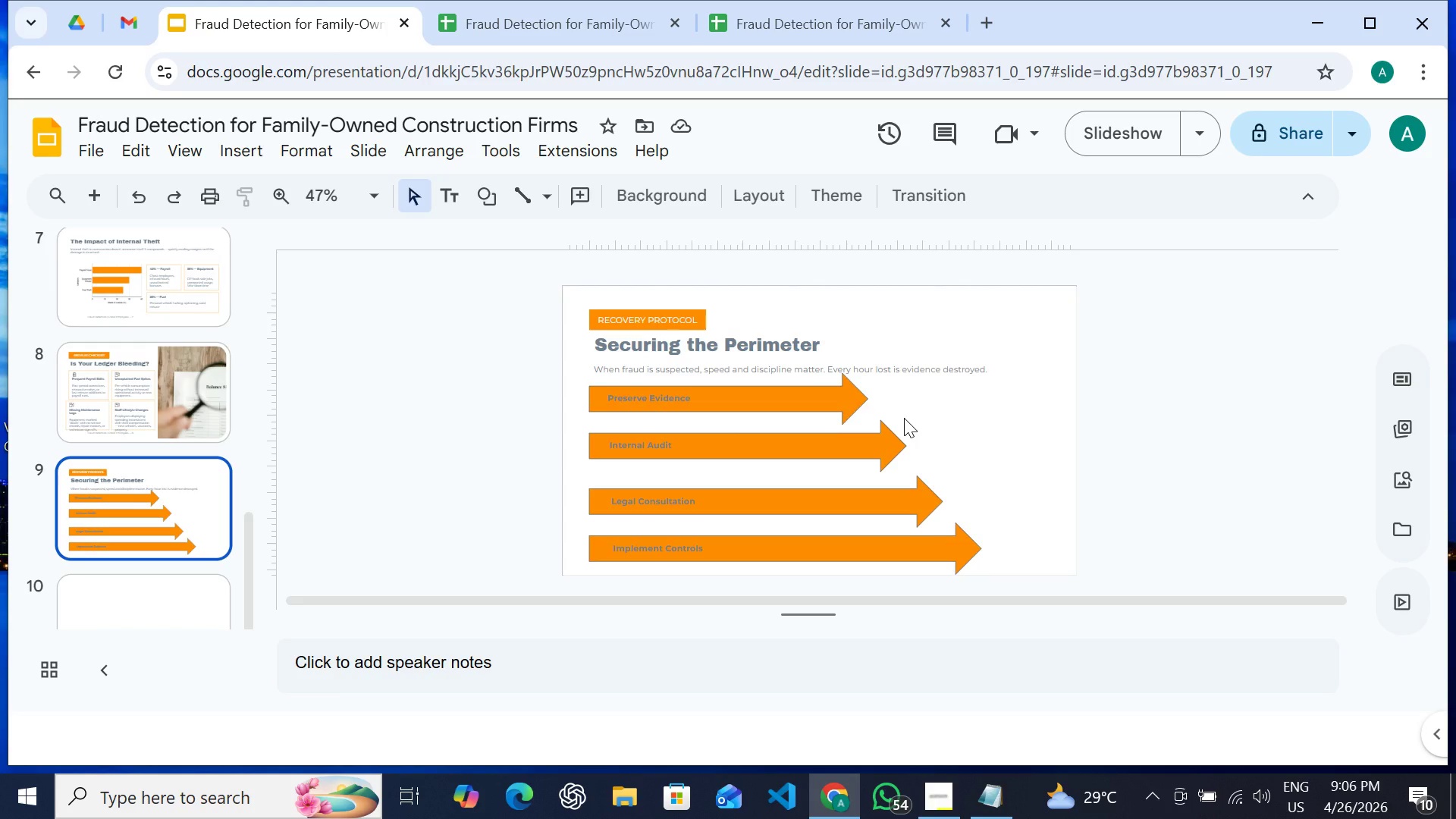 
left_click([113, 397])
 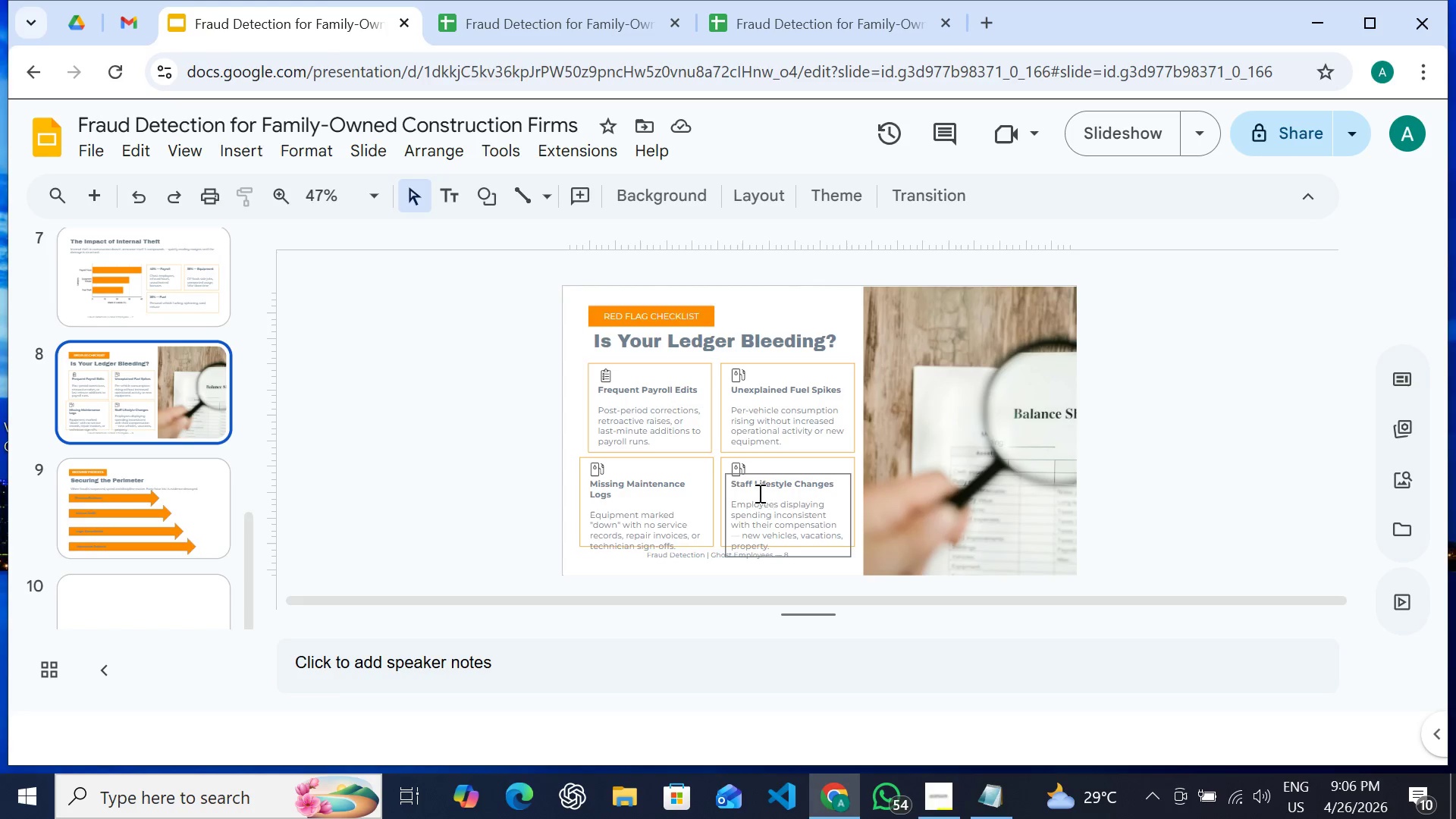 
wait(5.01)
 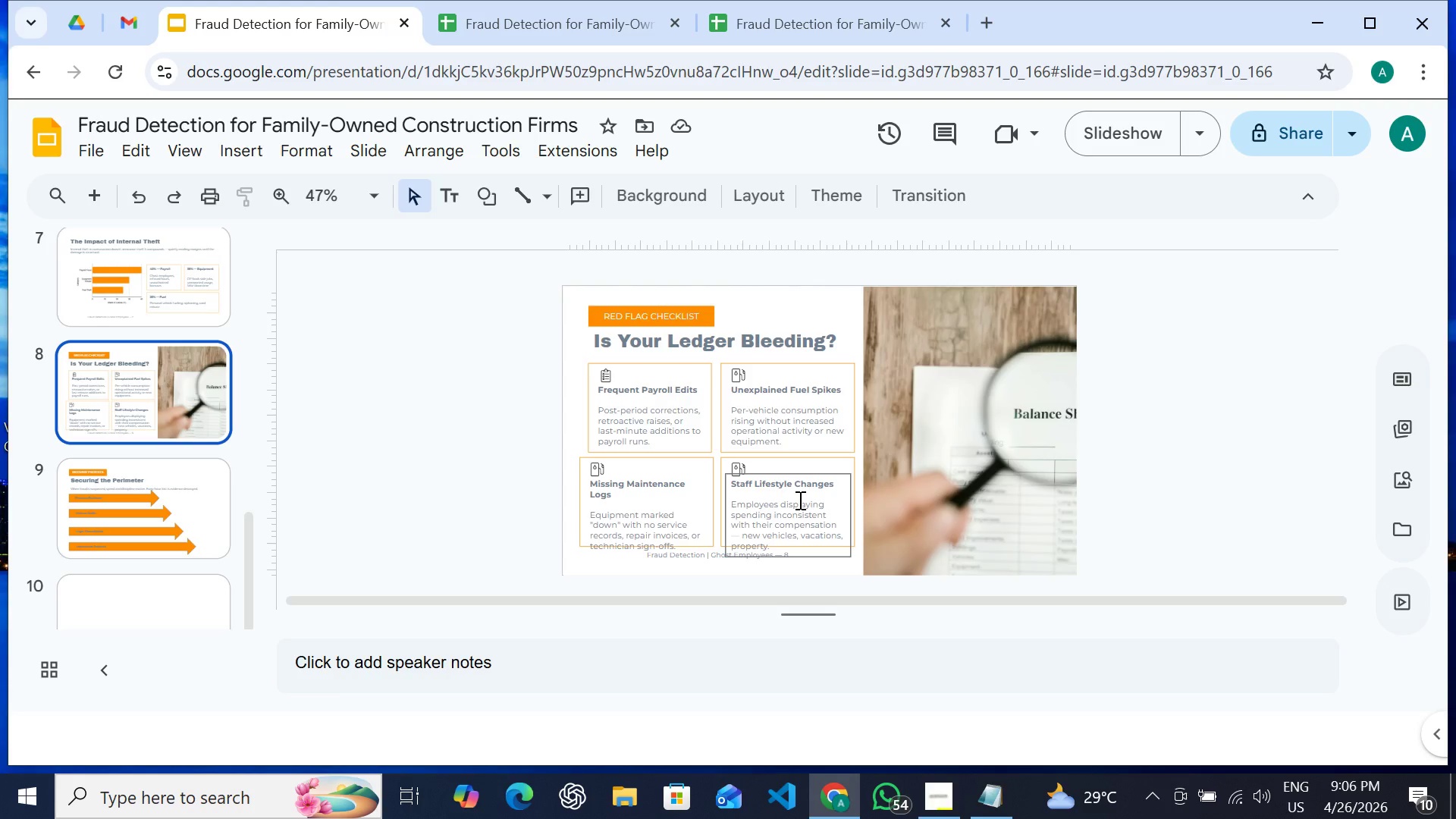 
left_click([699, 461])
 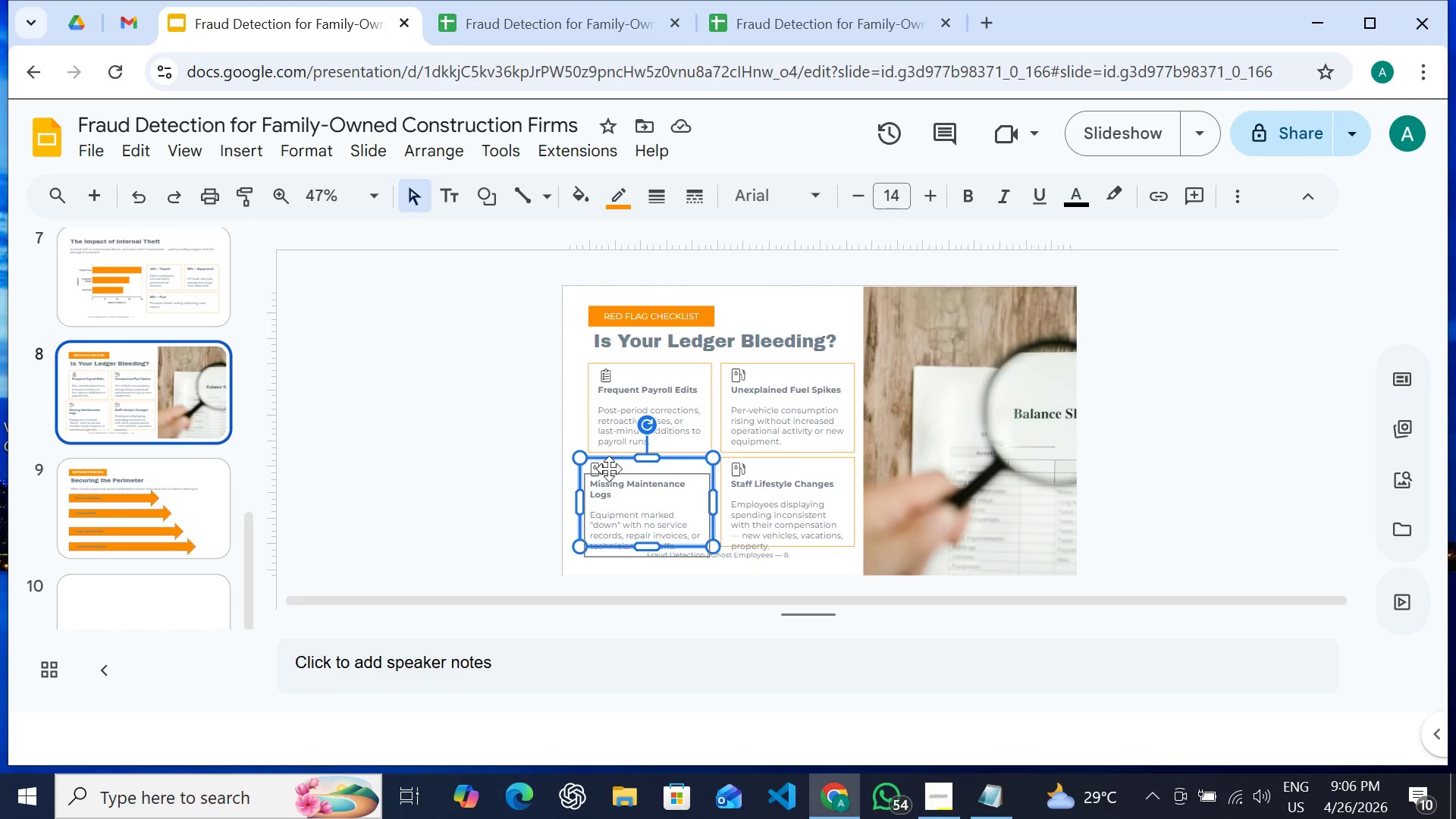 
wait(9.36)
 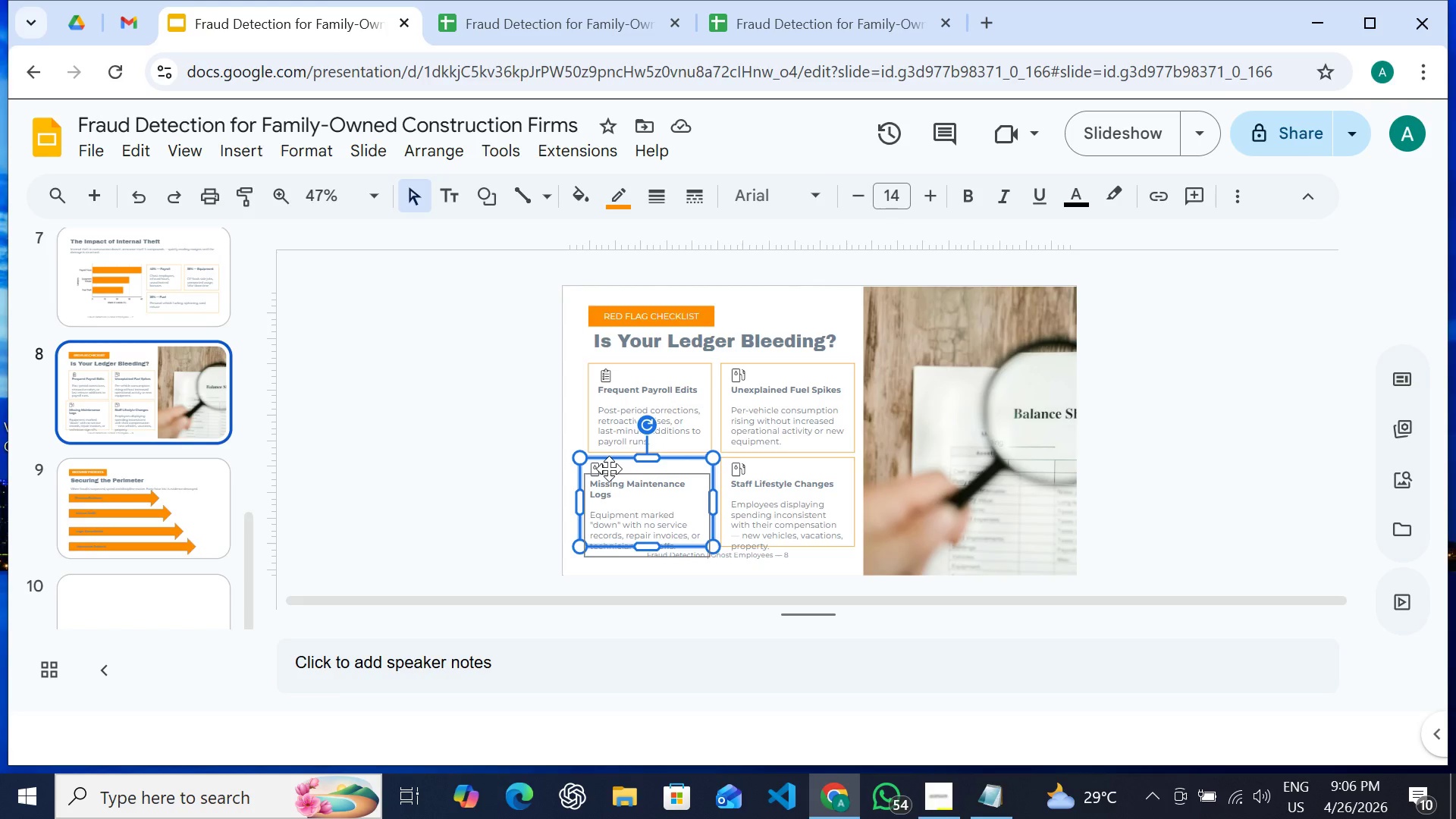 
left_click([934, 807])